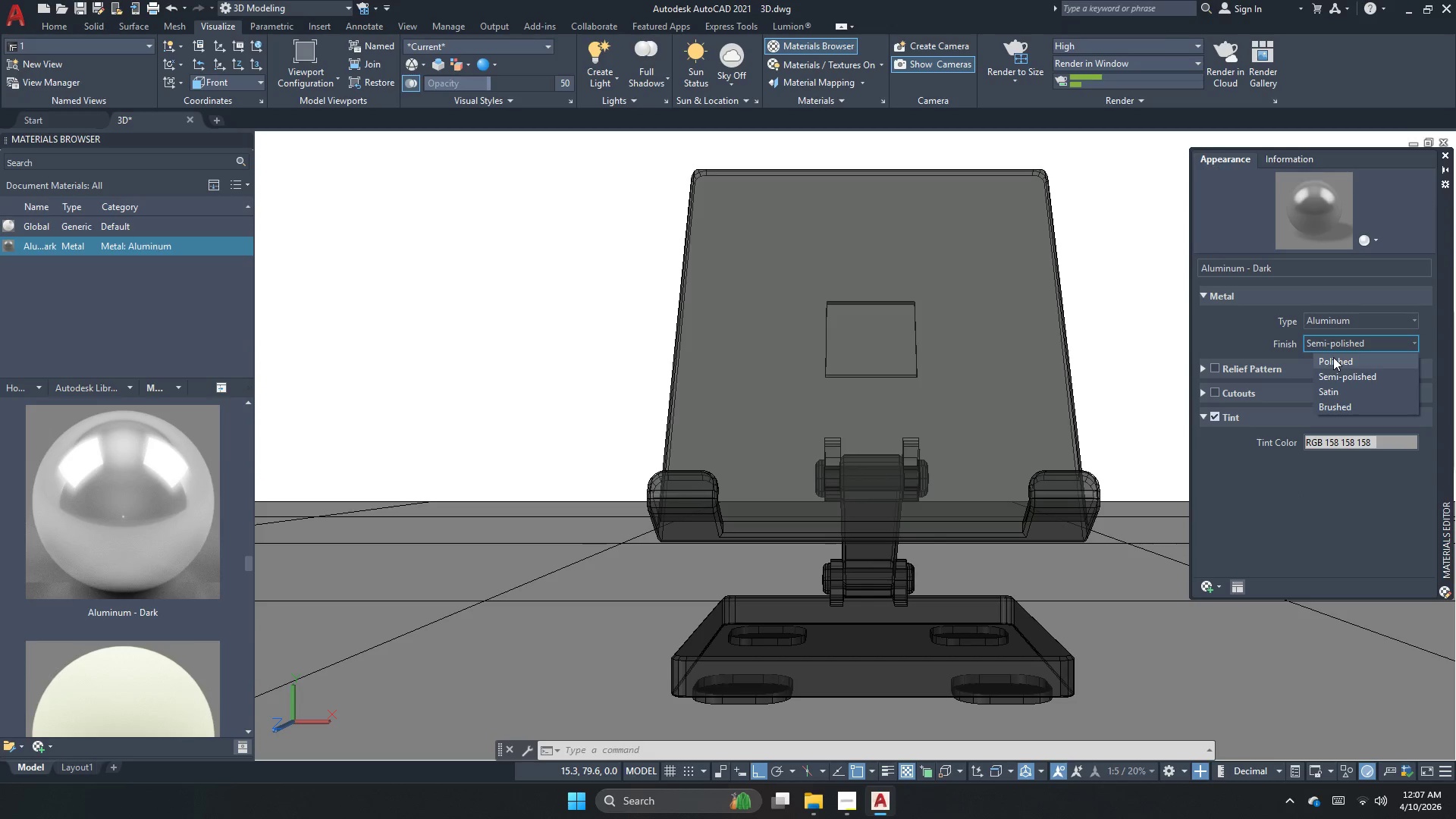 
left_click([1333, 357])
 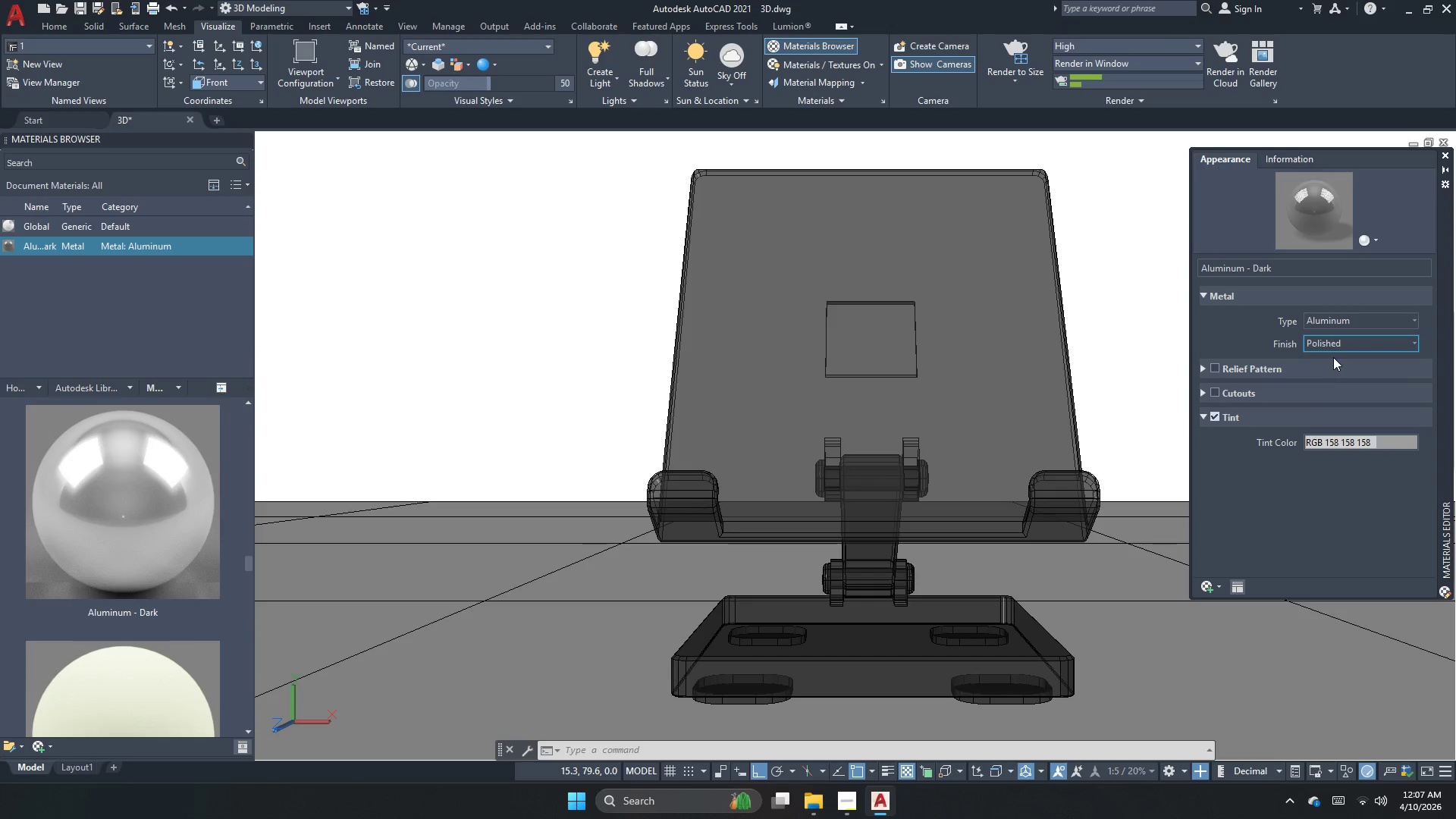 
left_click([1338, 351])
 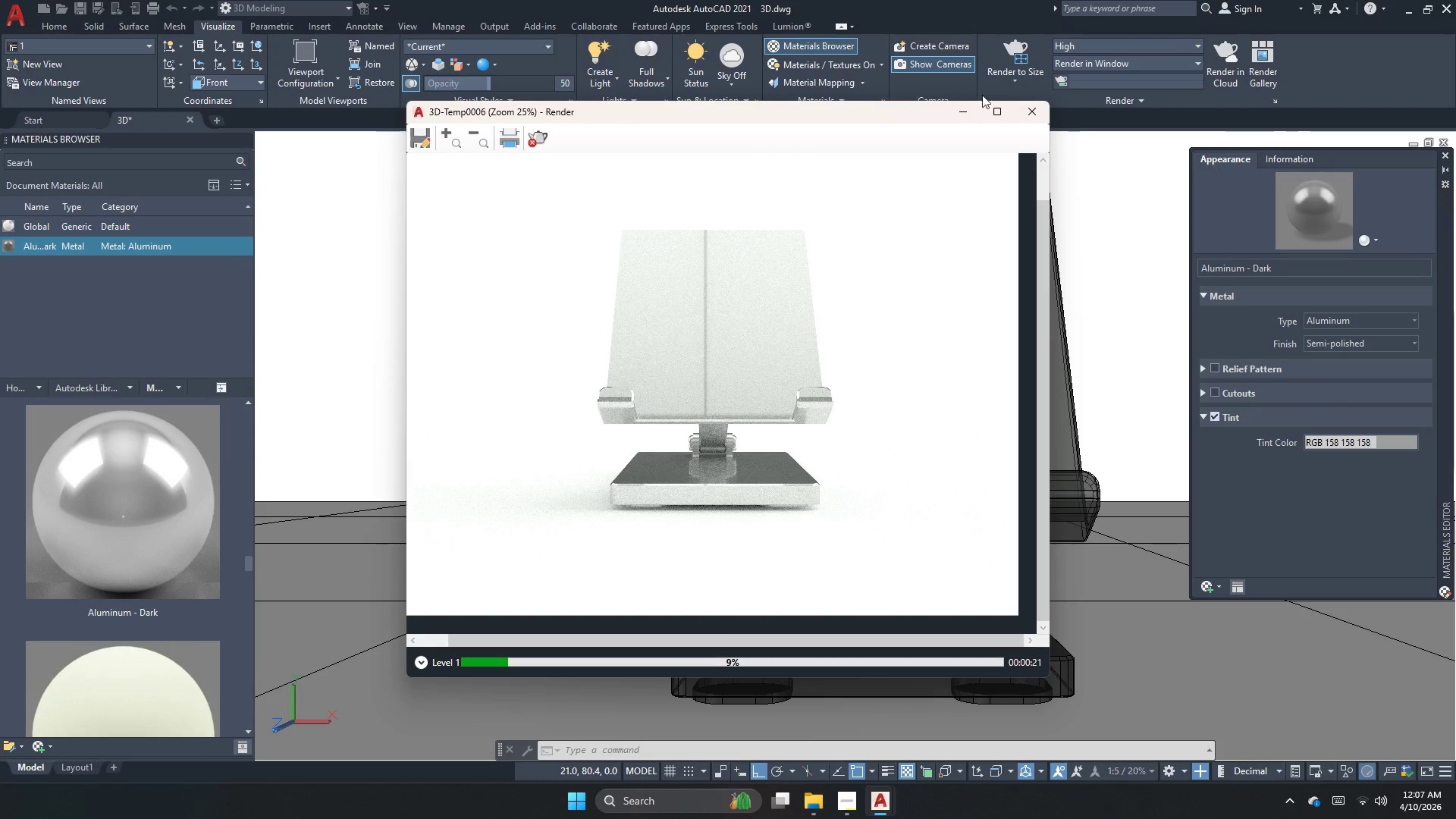 
wait(7.77)
 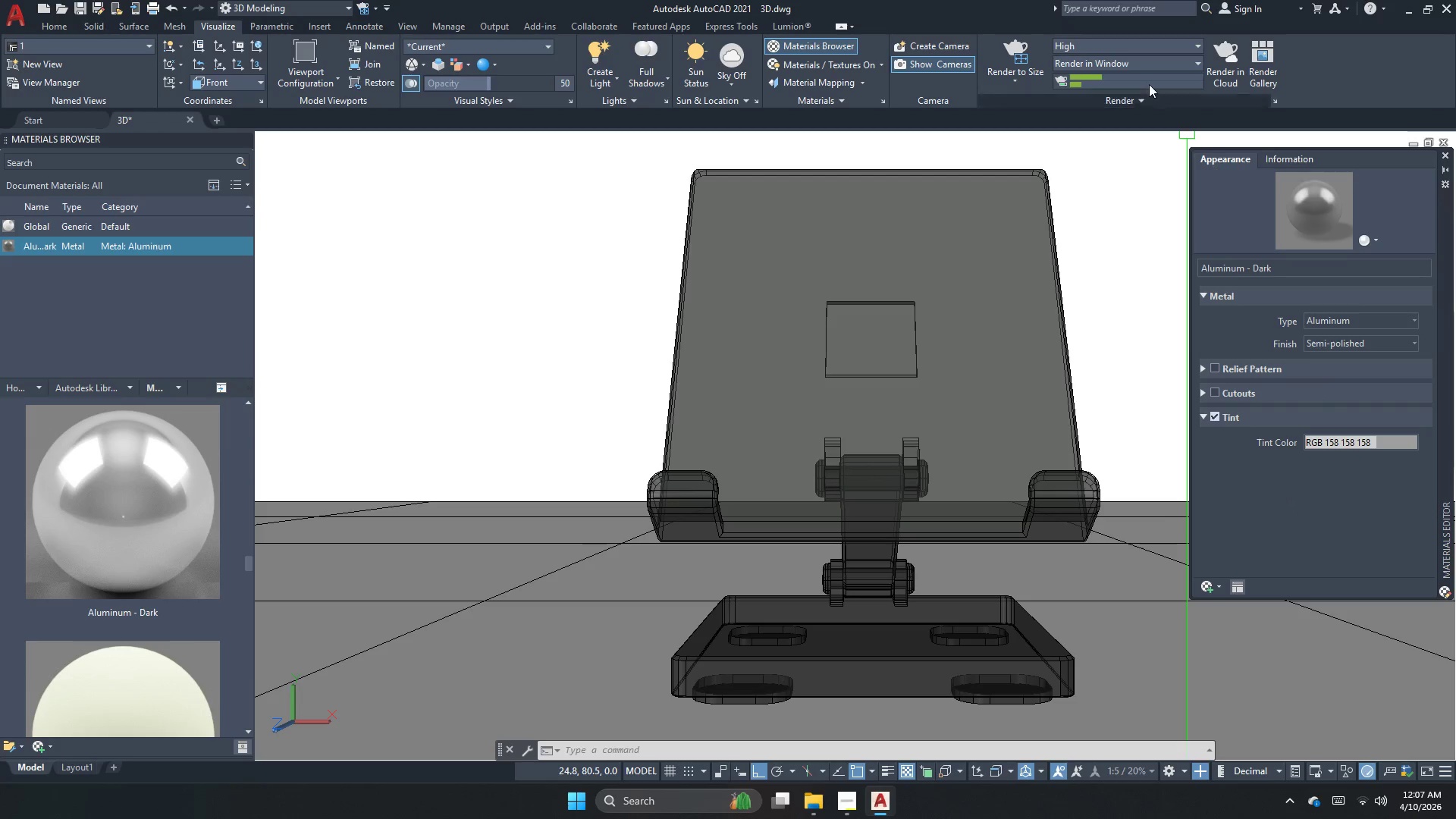 
scroll: coordinate [720, 416], scroll_direction: up, amount: 2.0
 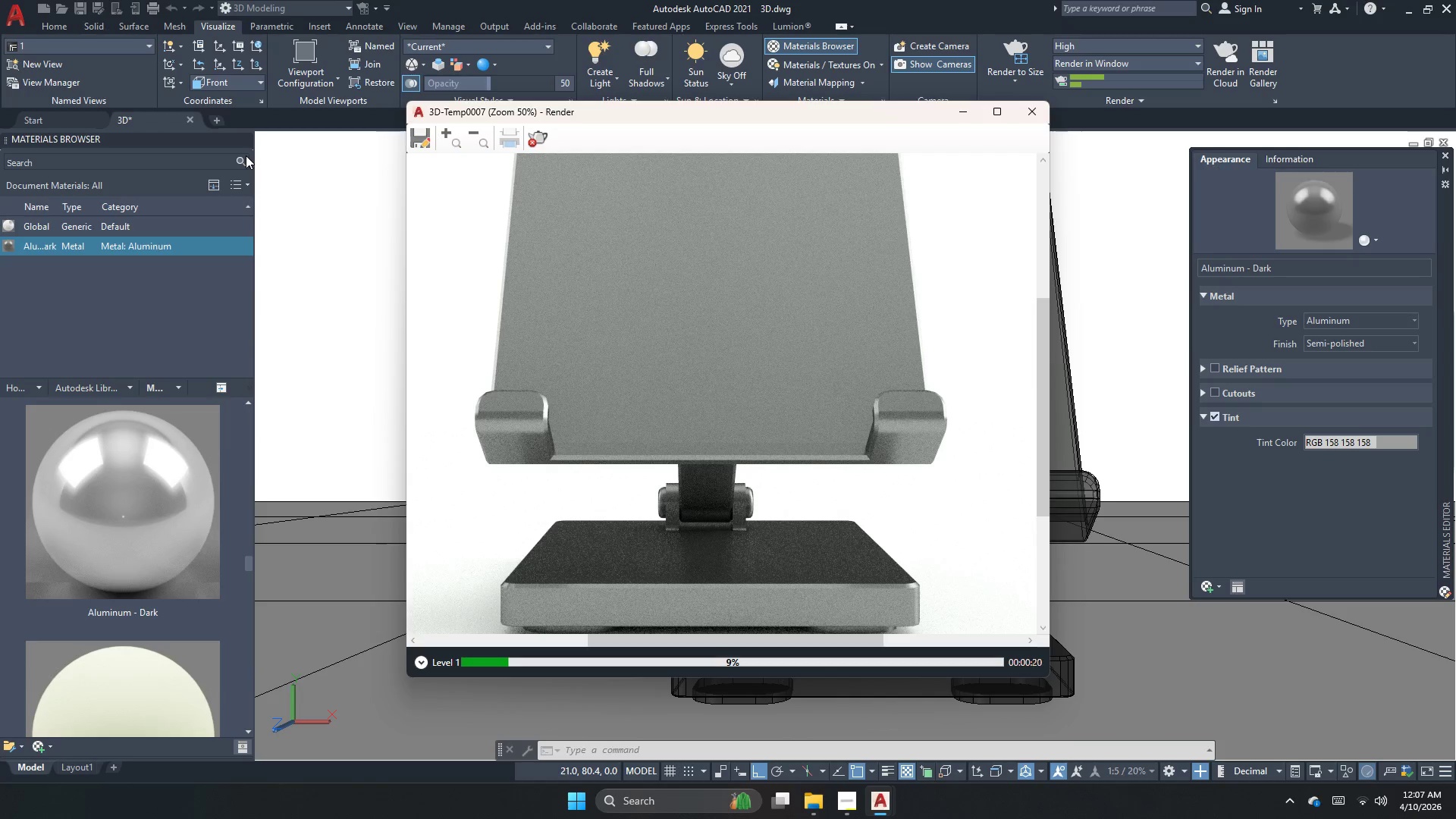 
wait(21.61)
 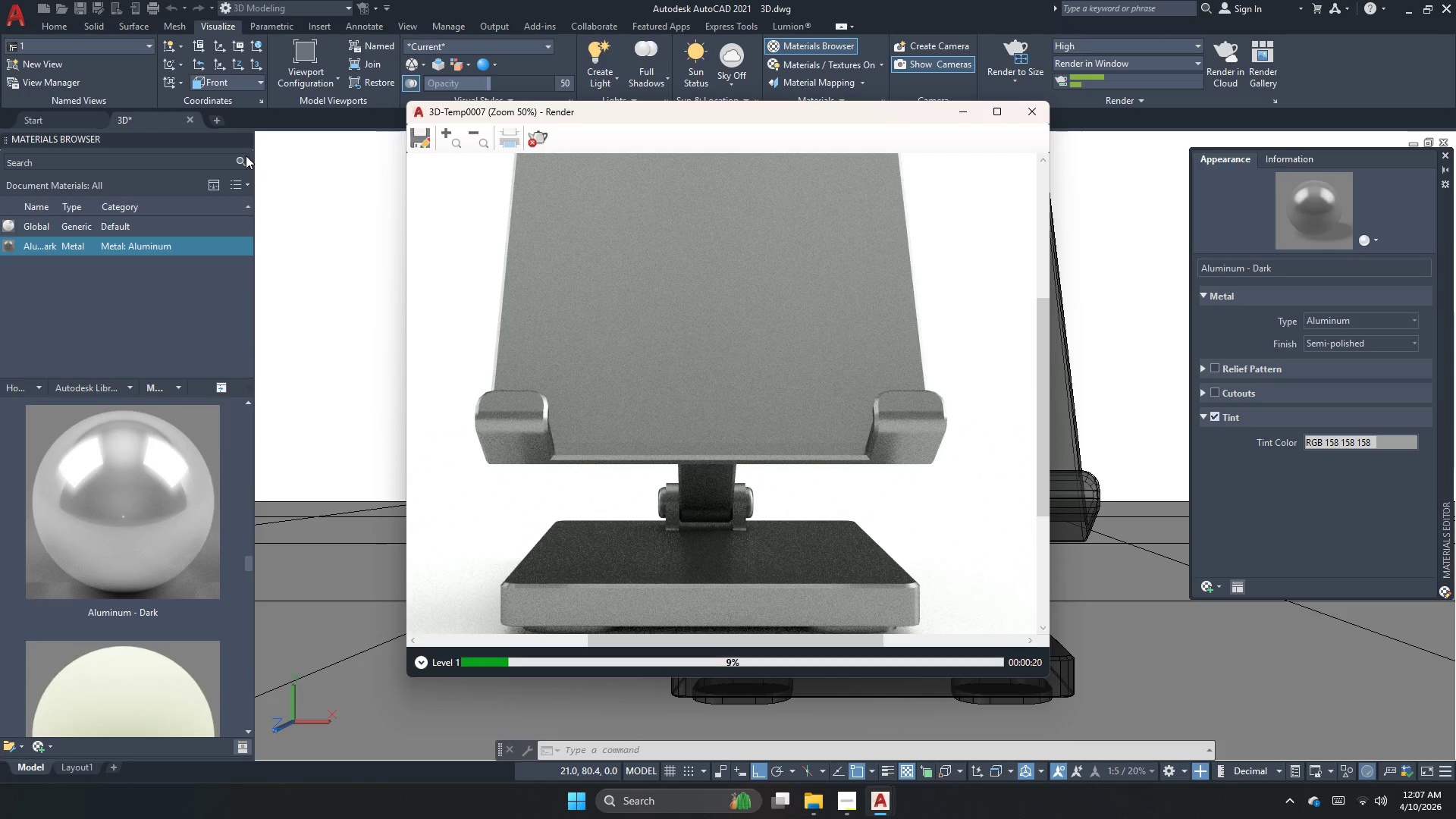 
scroll: coordinate [714, 298], scroll_direction: none, amount: 0.0
 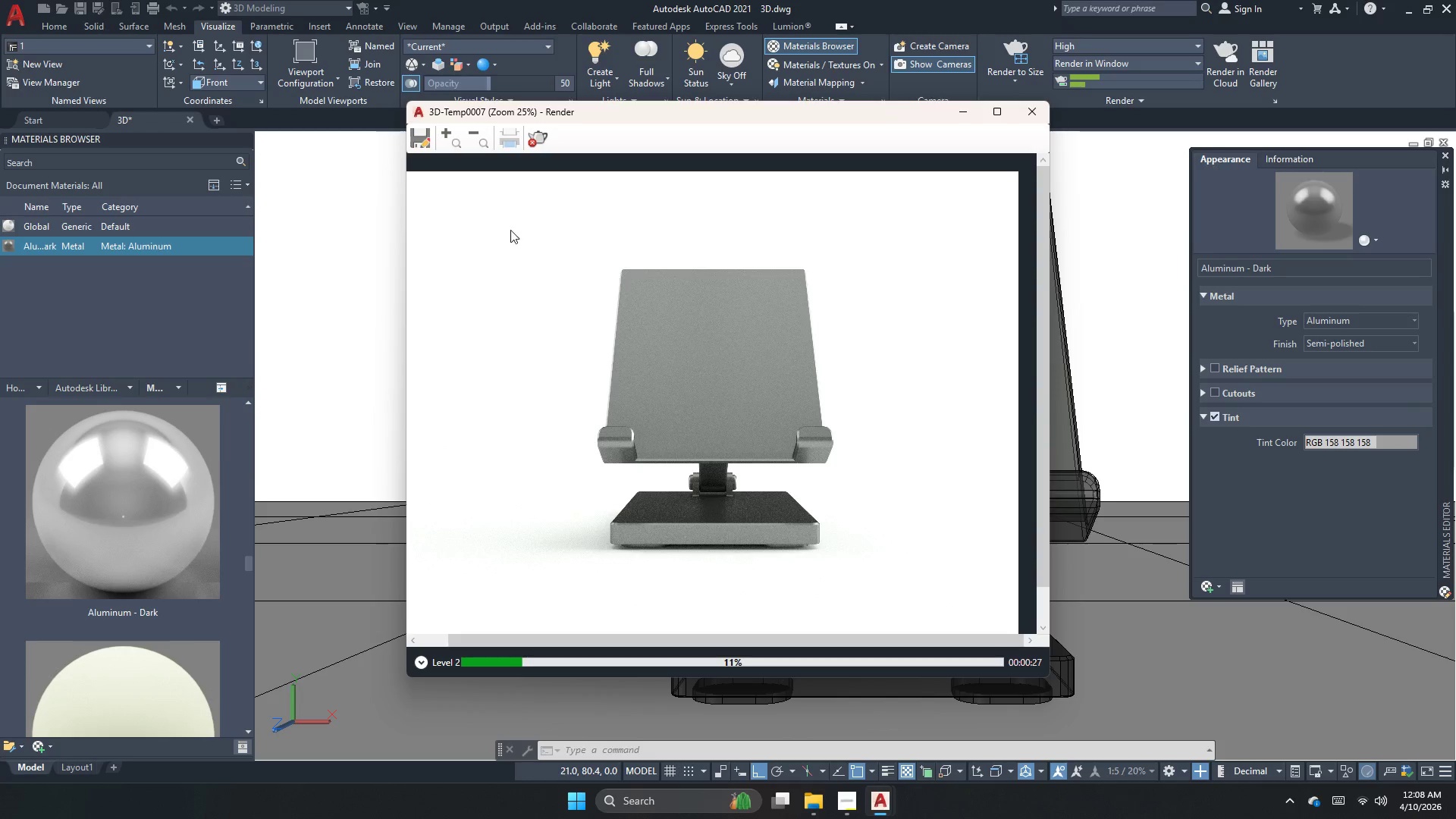 
left_click([538, 134])
 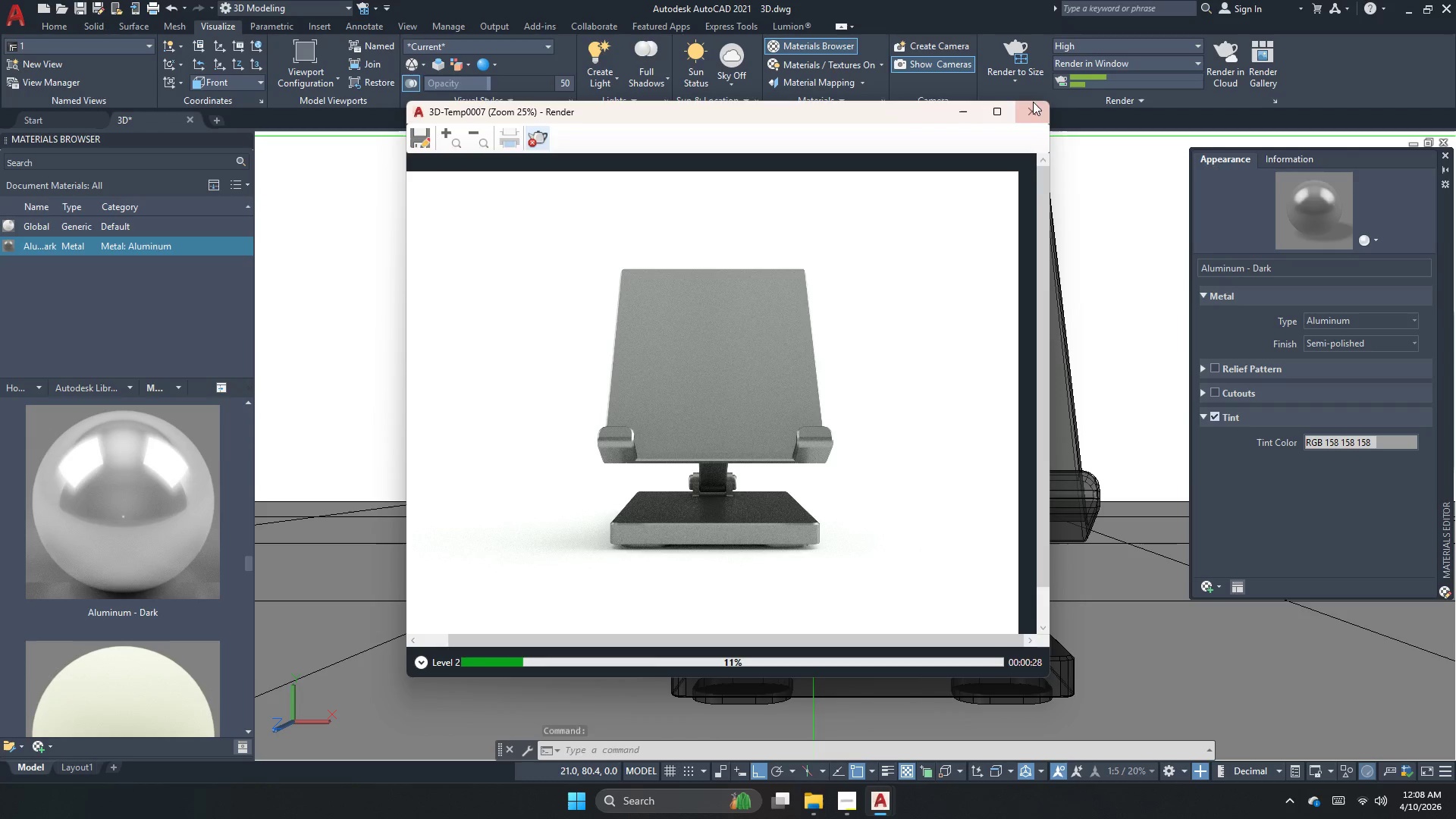 
left_click([1031, 108])
 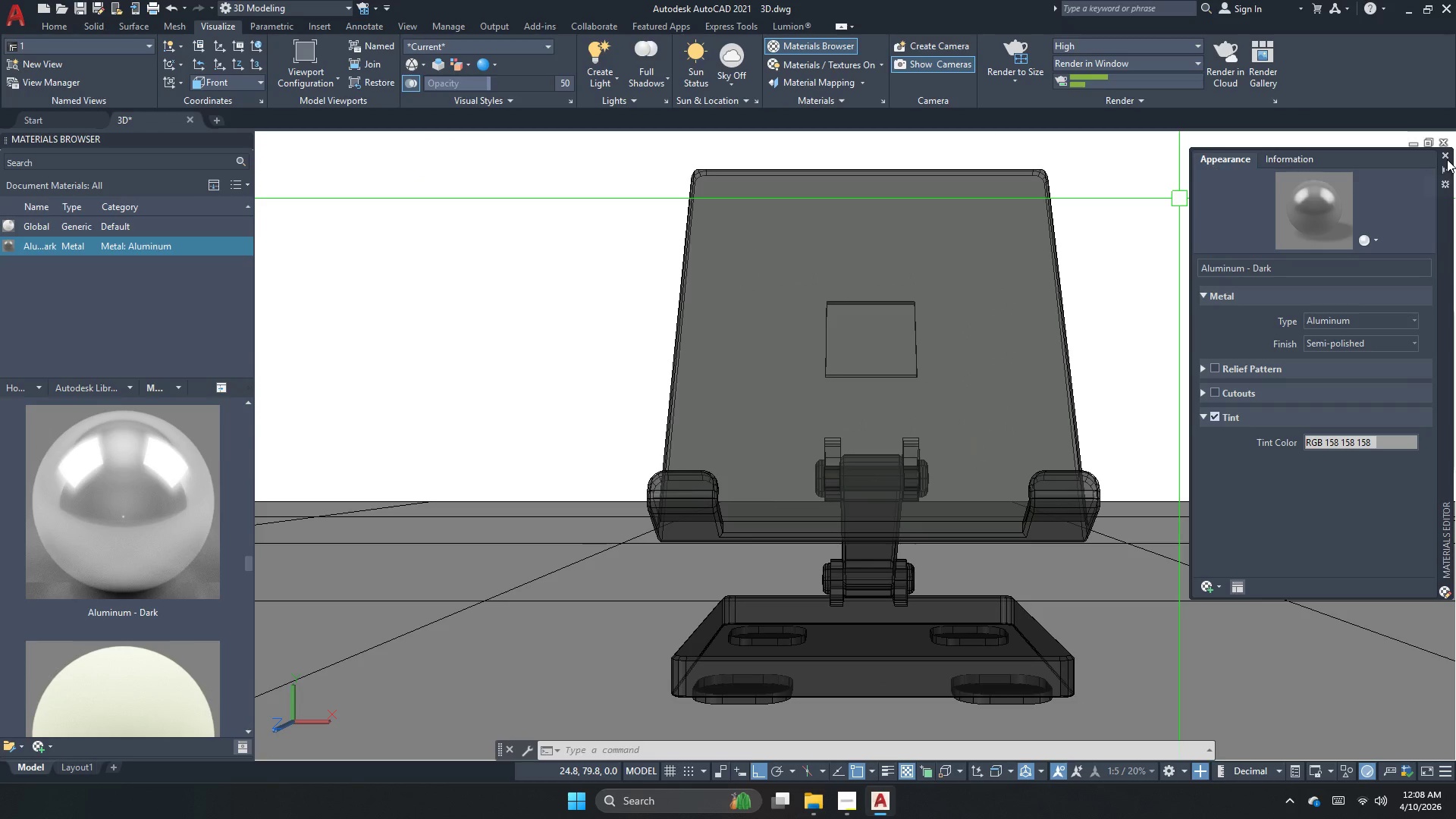 
left_click([1447, 159])
 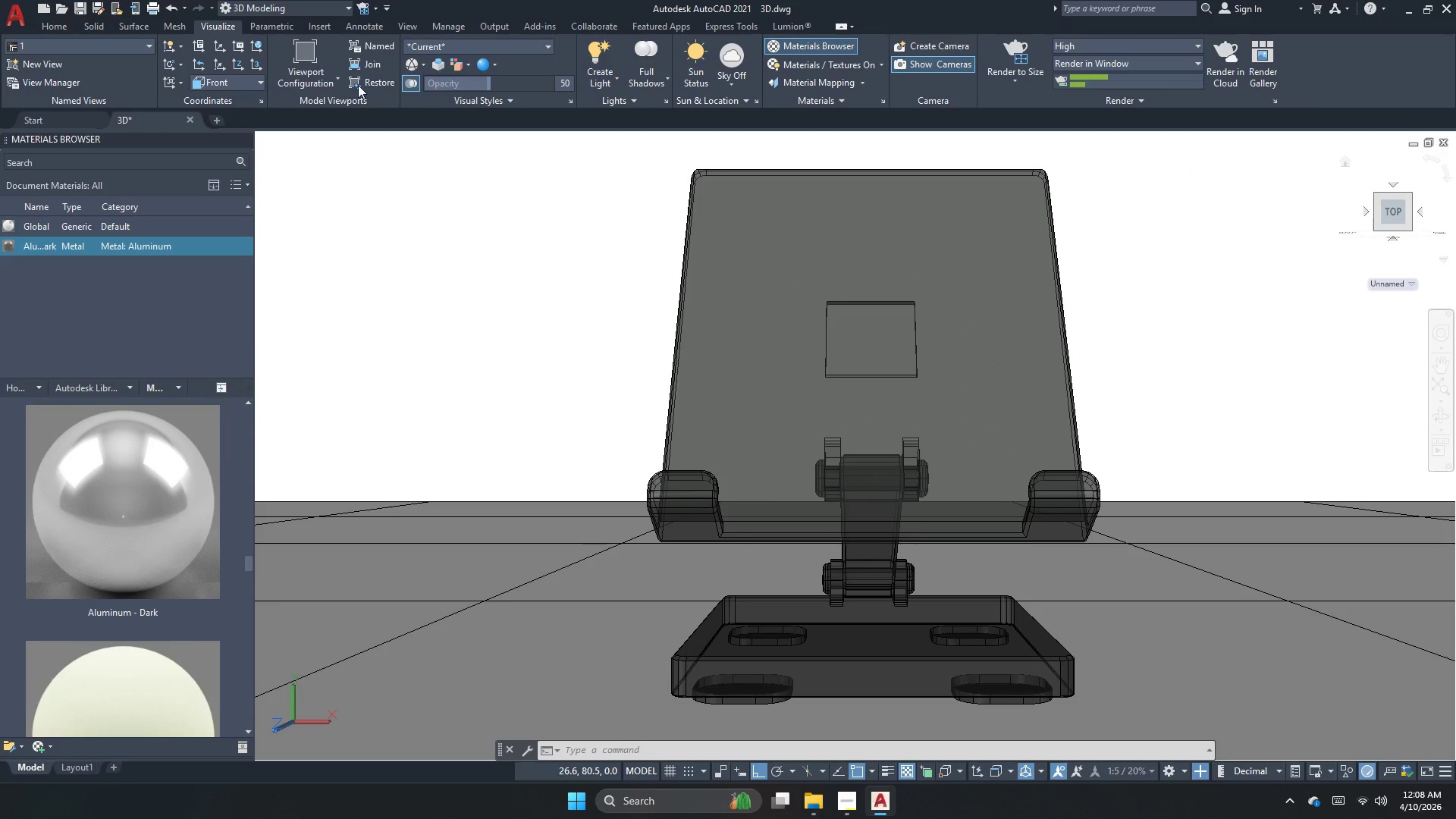 
key(Escape)
 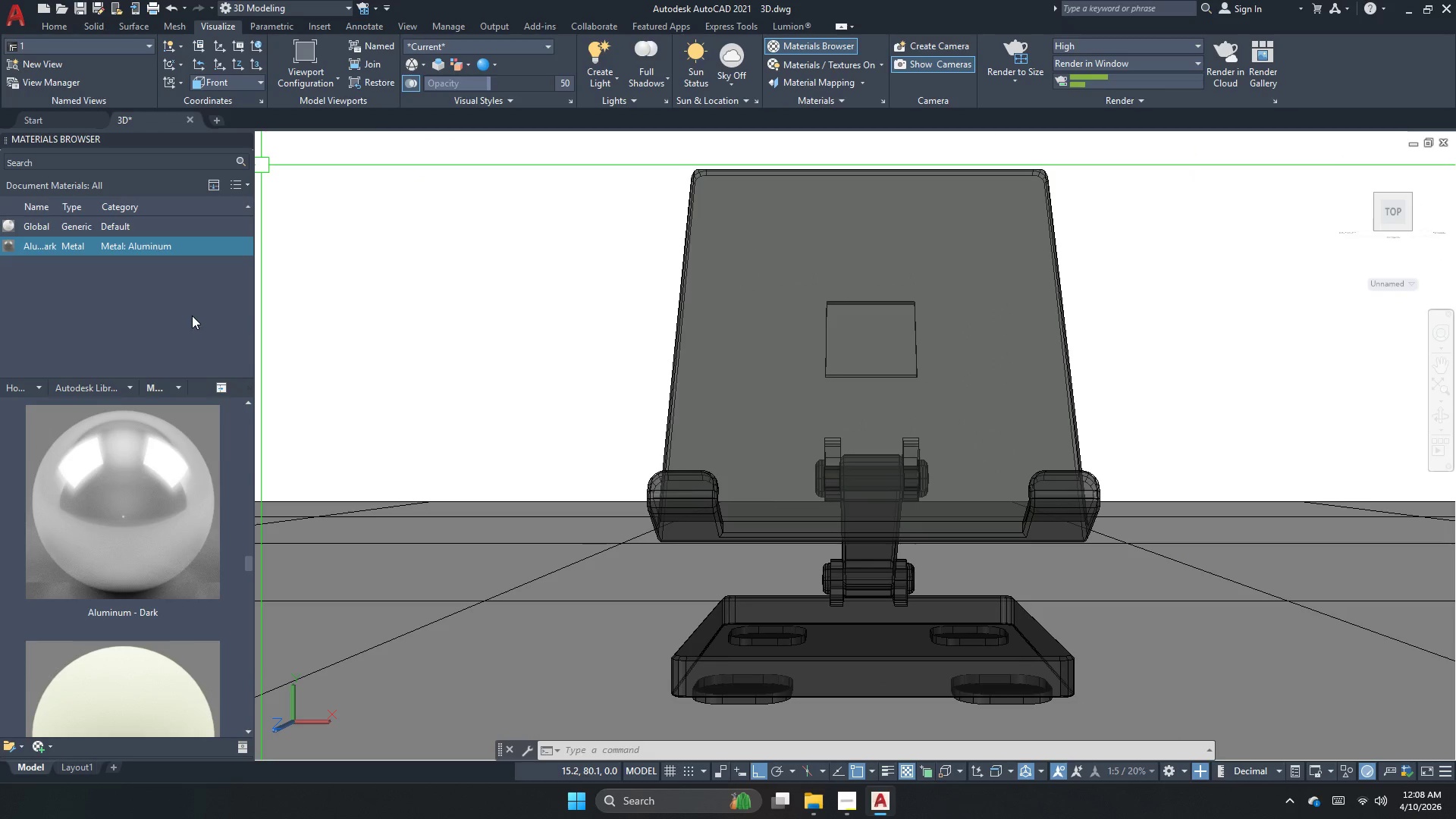 
left_click([192, 315])
 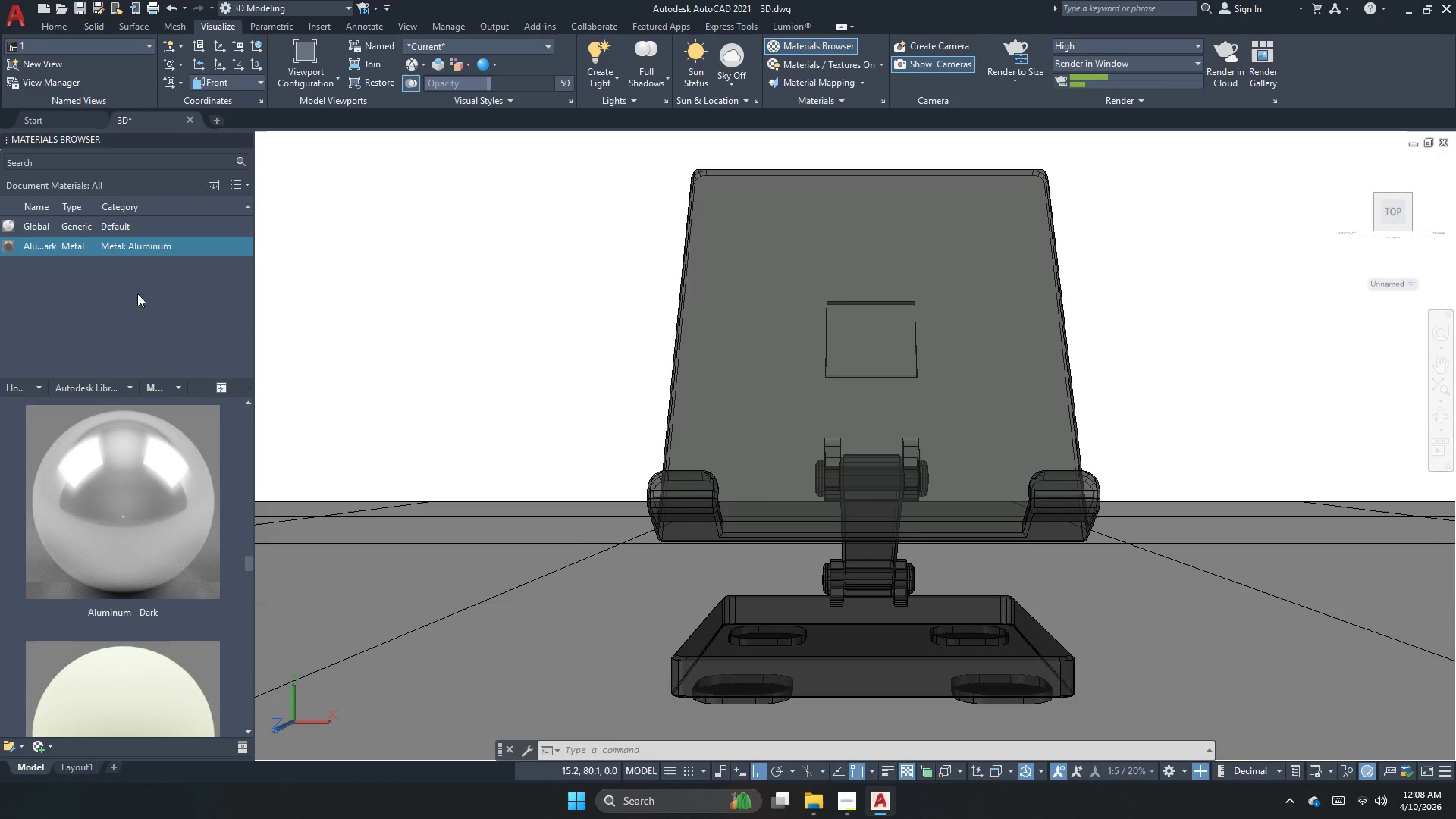 
mouse_move([141, 255])
 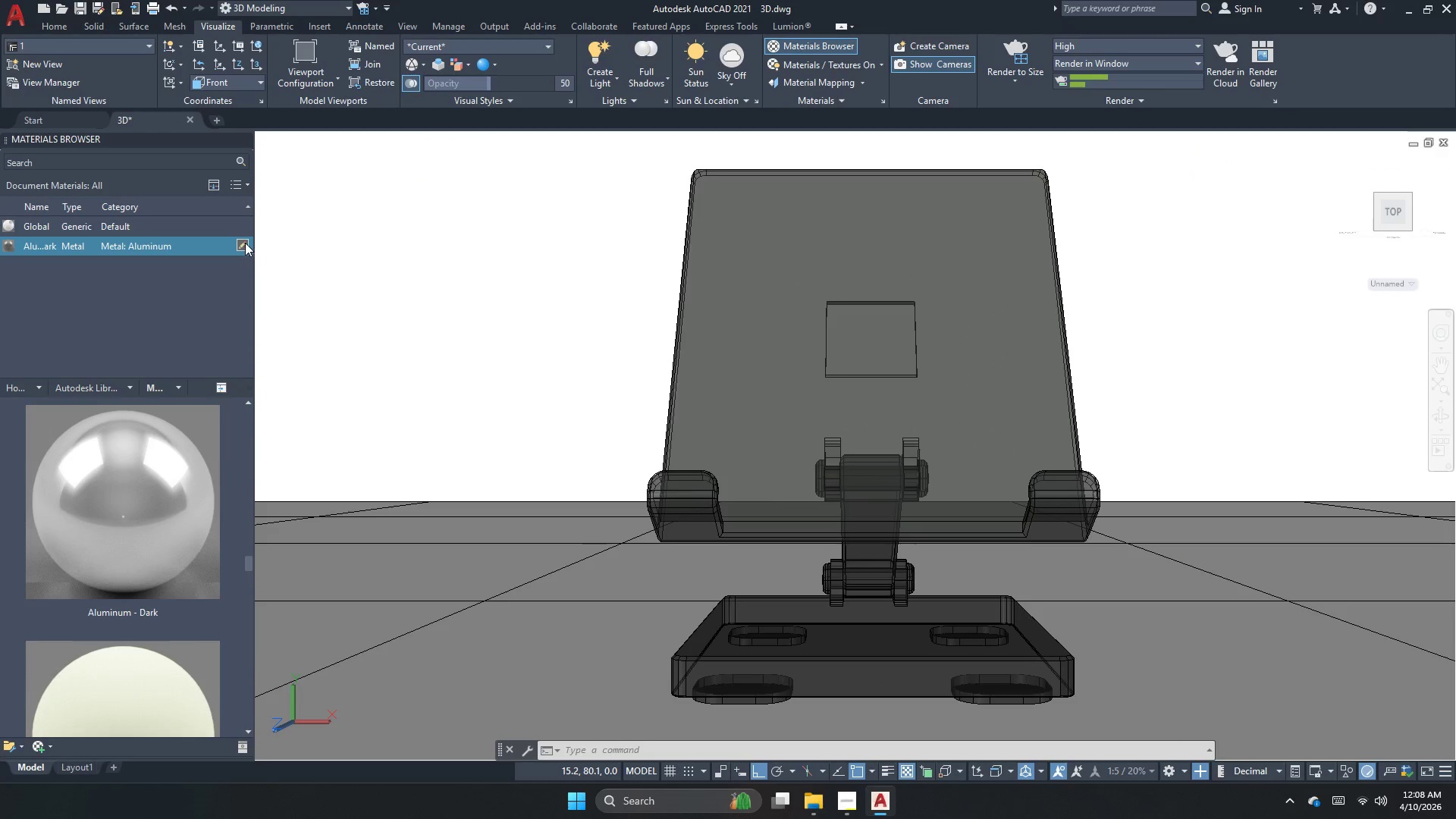 
left_click([243, 247])
 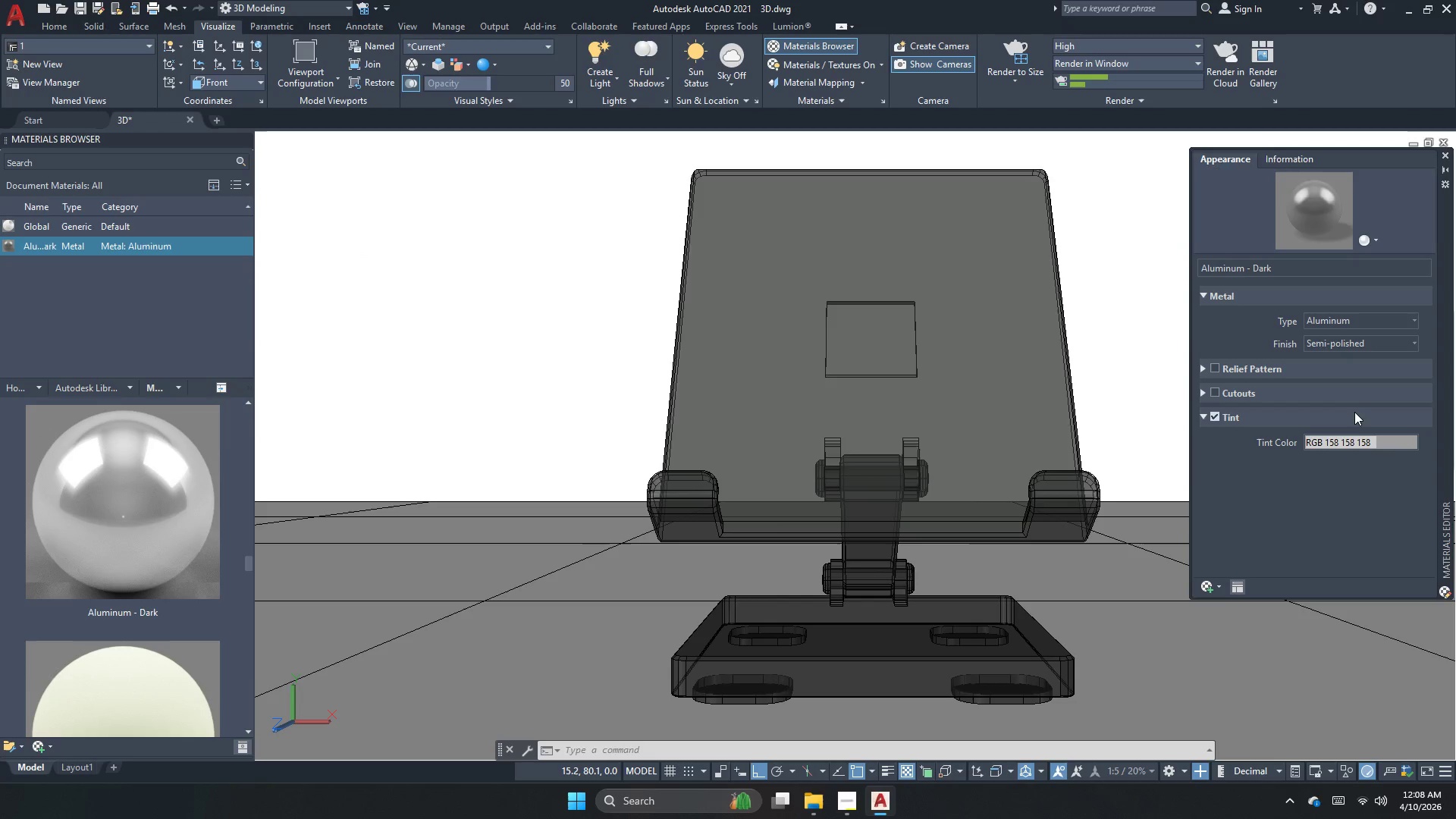 
mouse_move([1350, 424])
 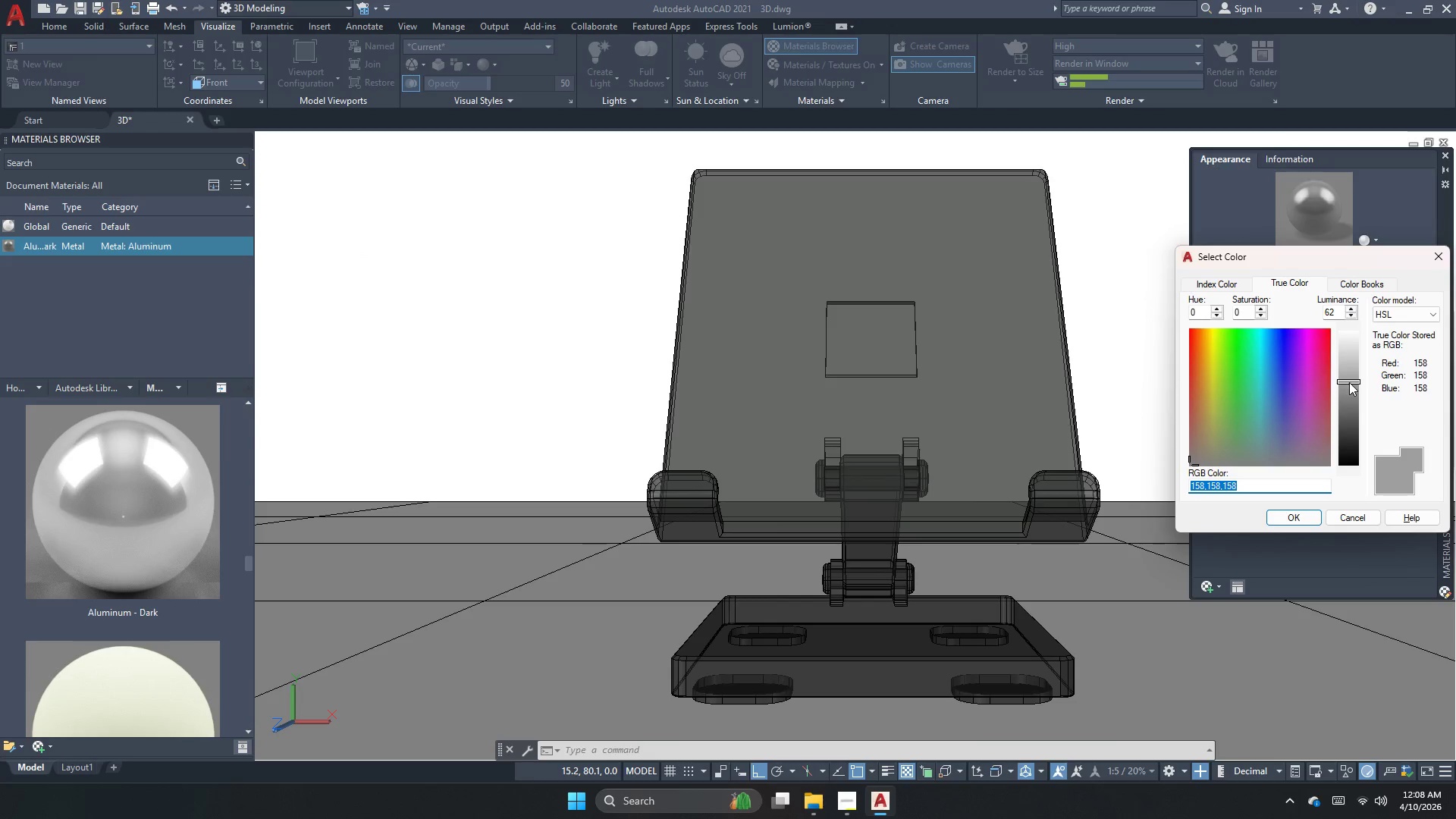 
left_click([1349, 384])
 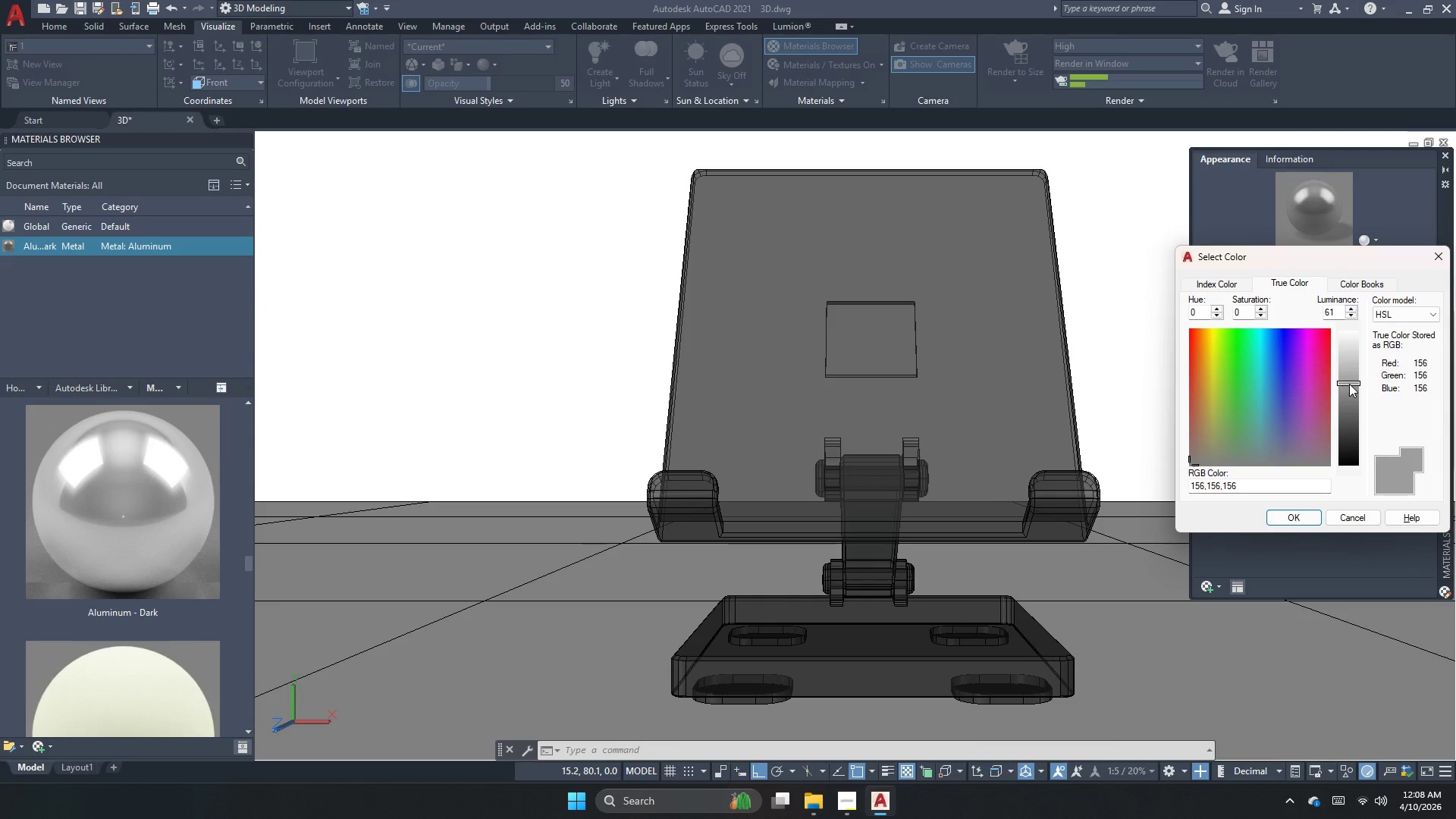 
left_click([1349, 384])
 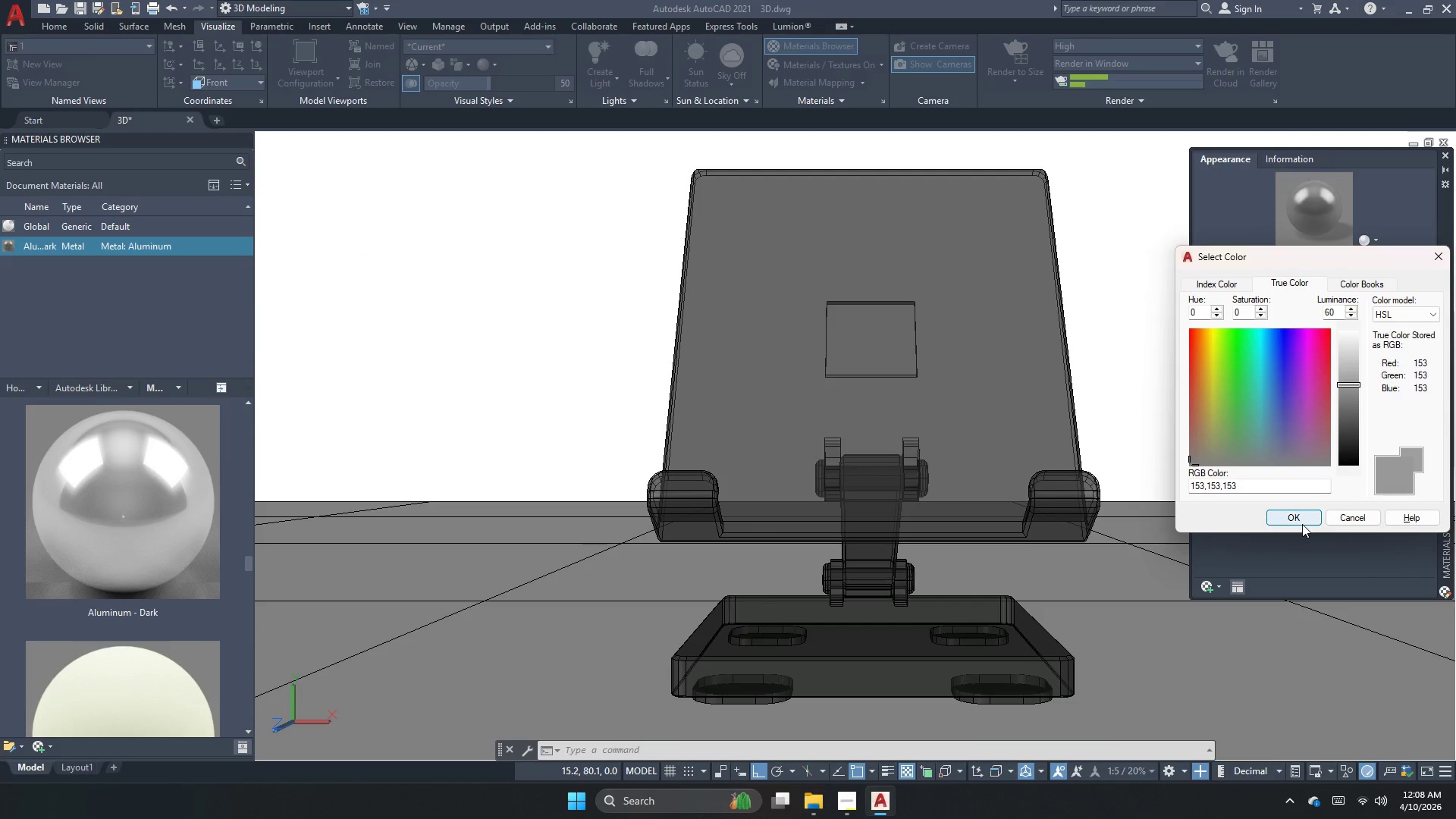 
left_click([1306, 518])
 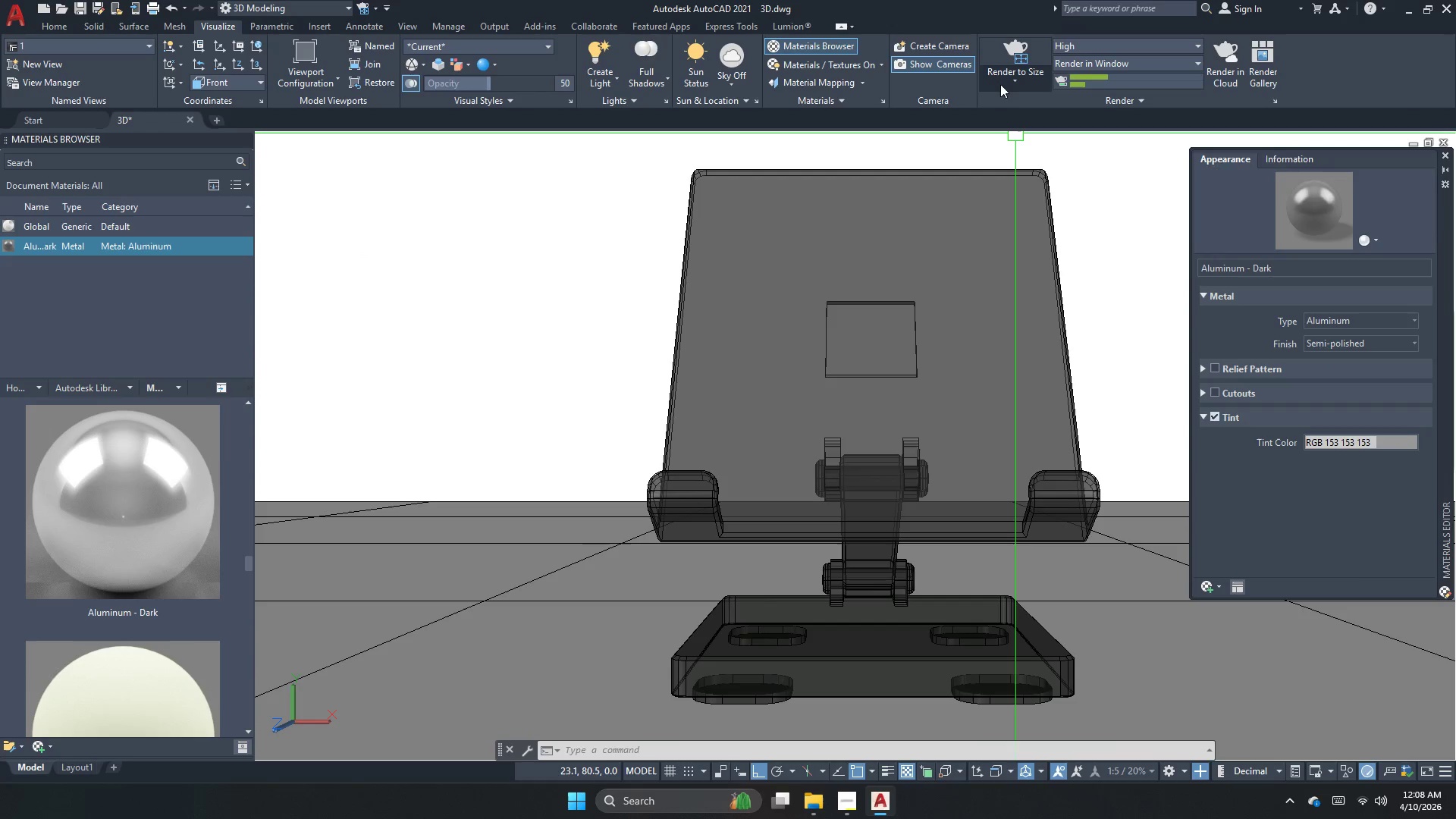 
left_click([1001, 55])
 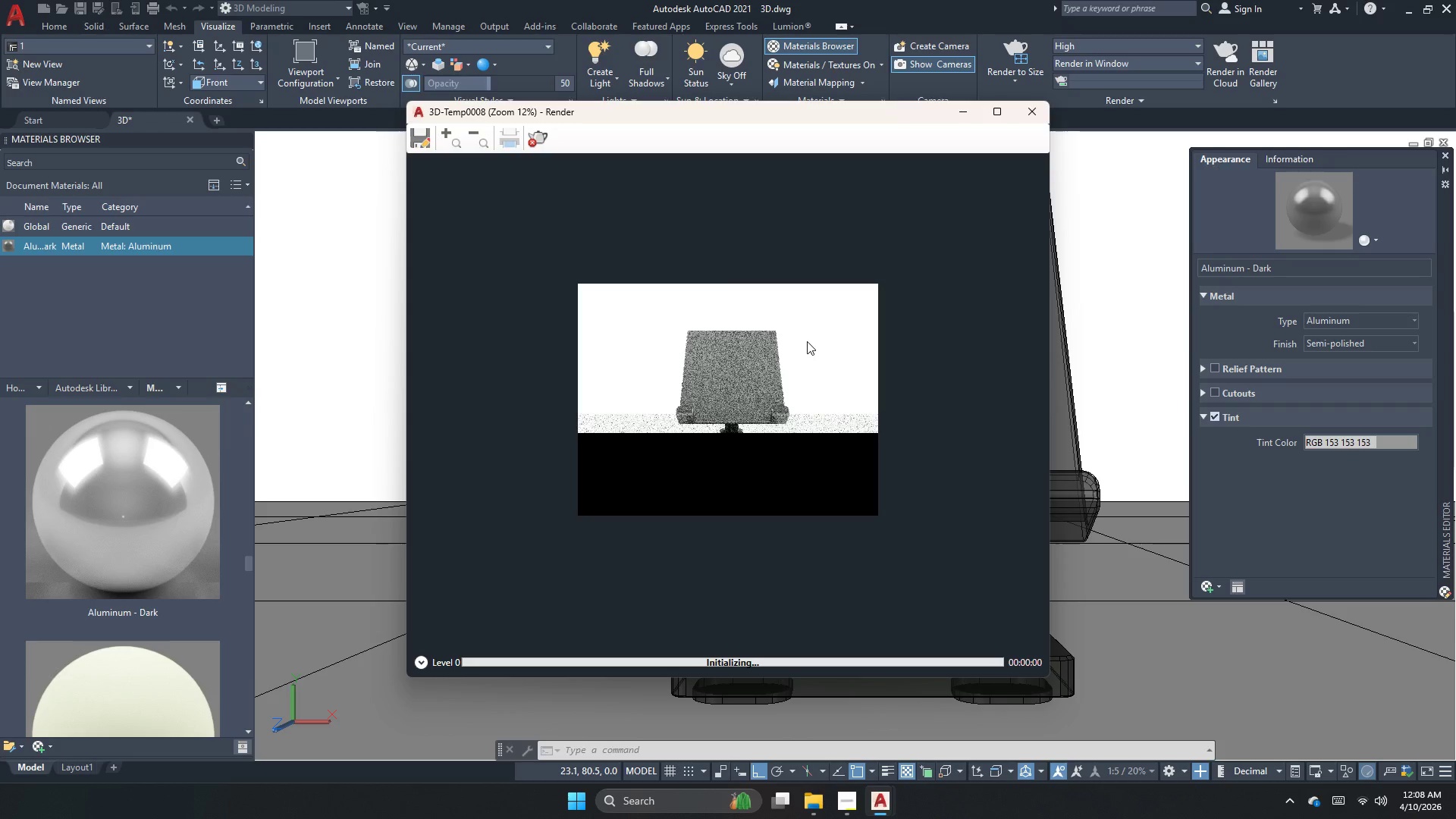 
scroll: coordinate [755, 419], scroll_direction: up, amount: 2.0
 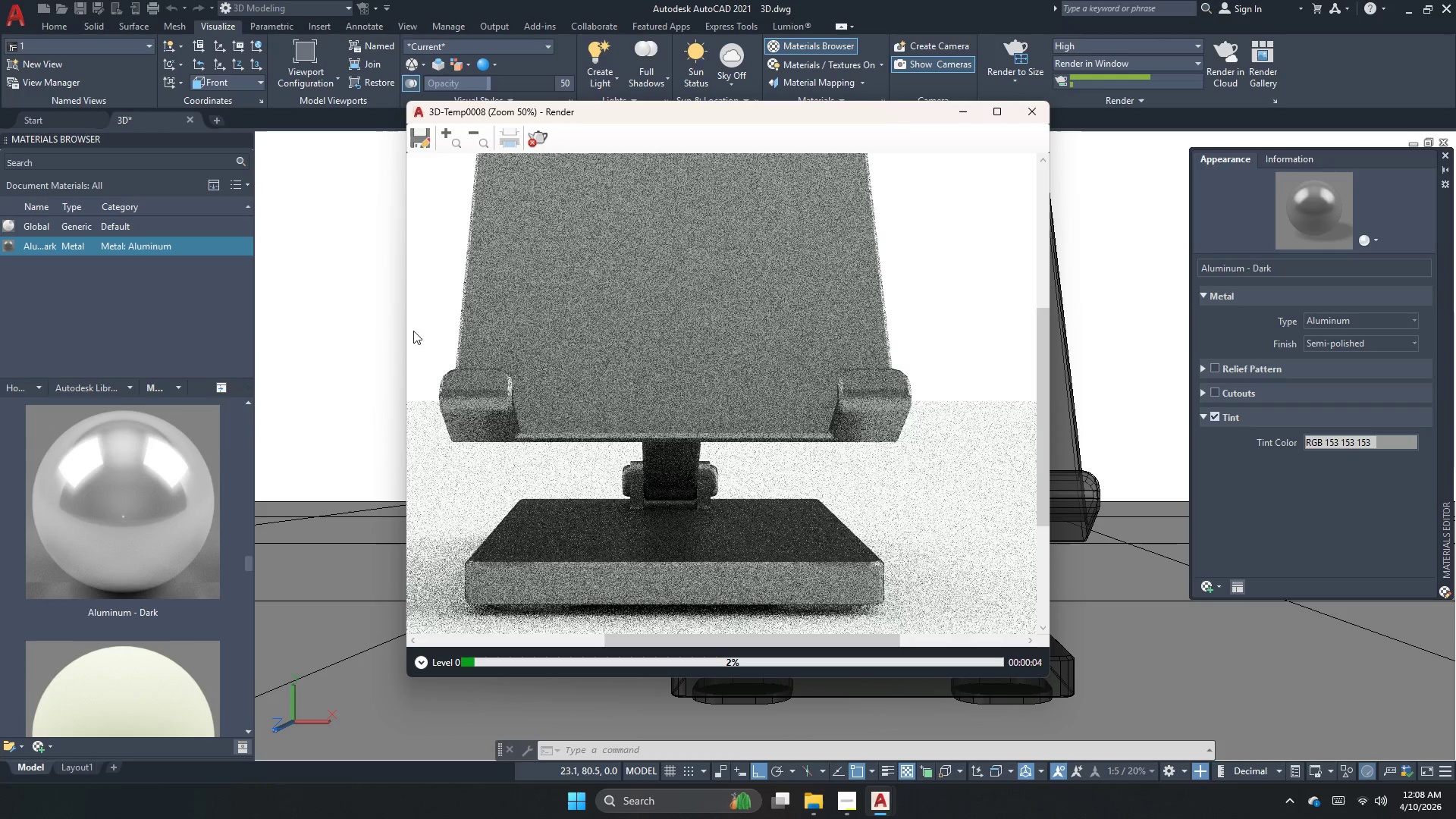 
left_click([542, 141])
 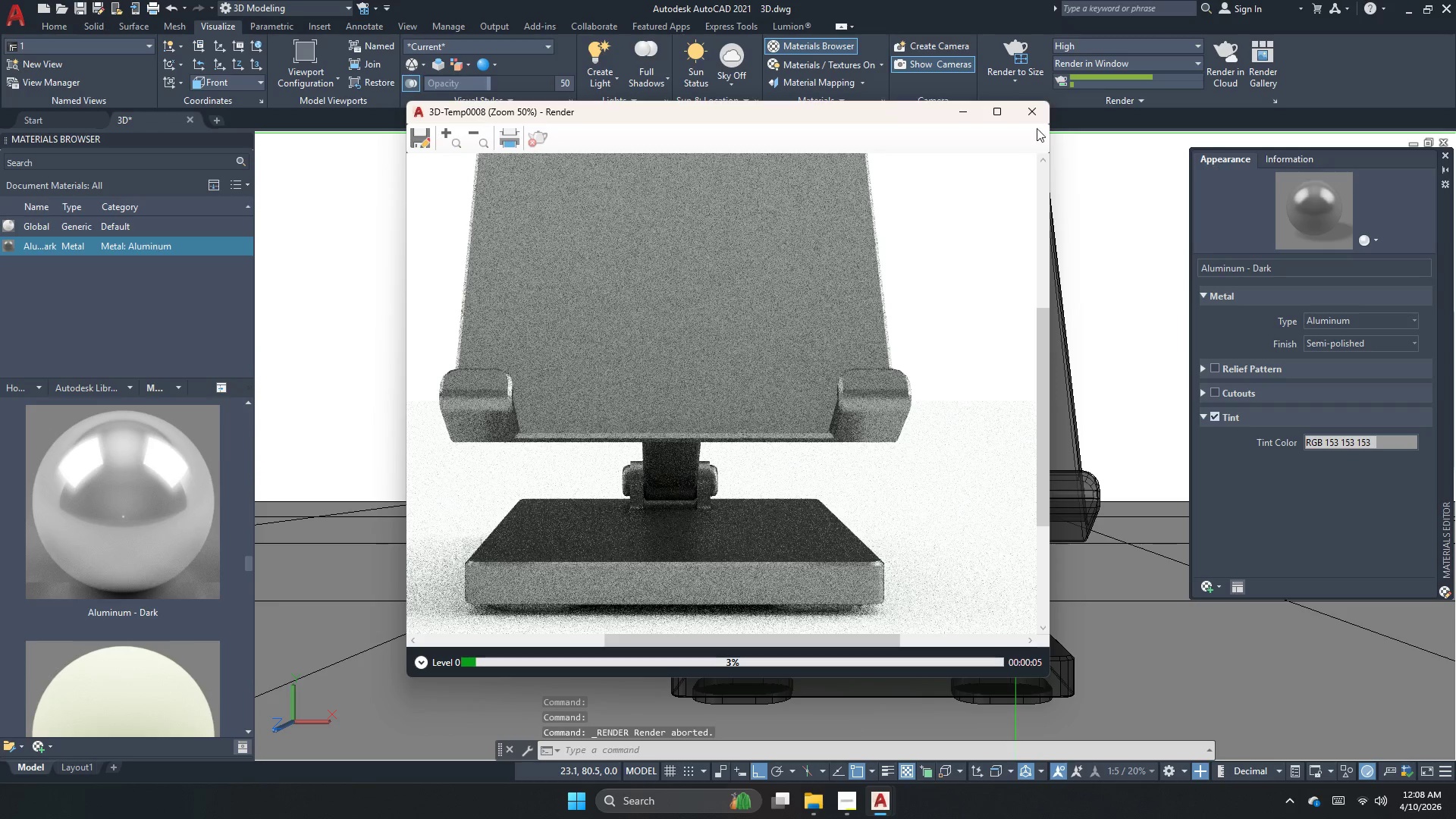 
left_click([1034, 118])
 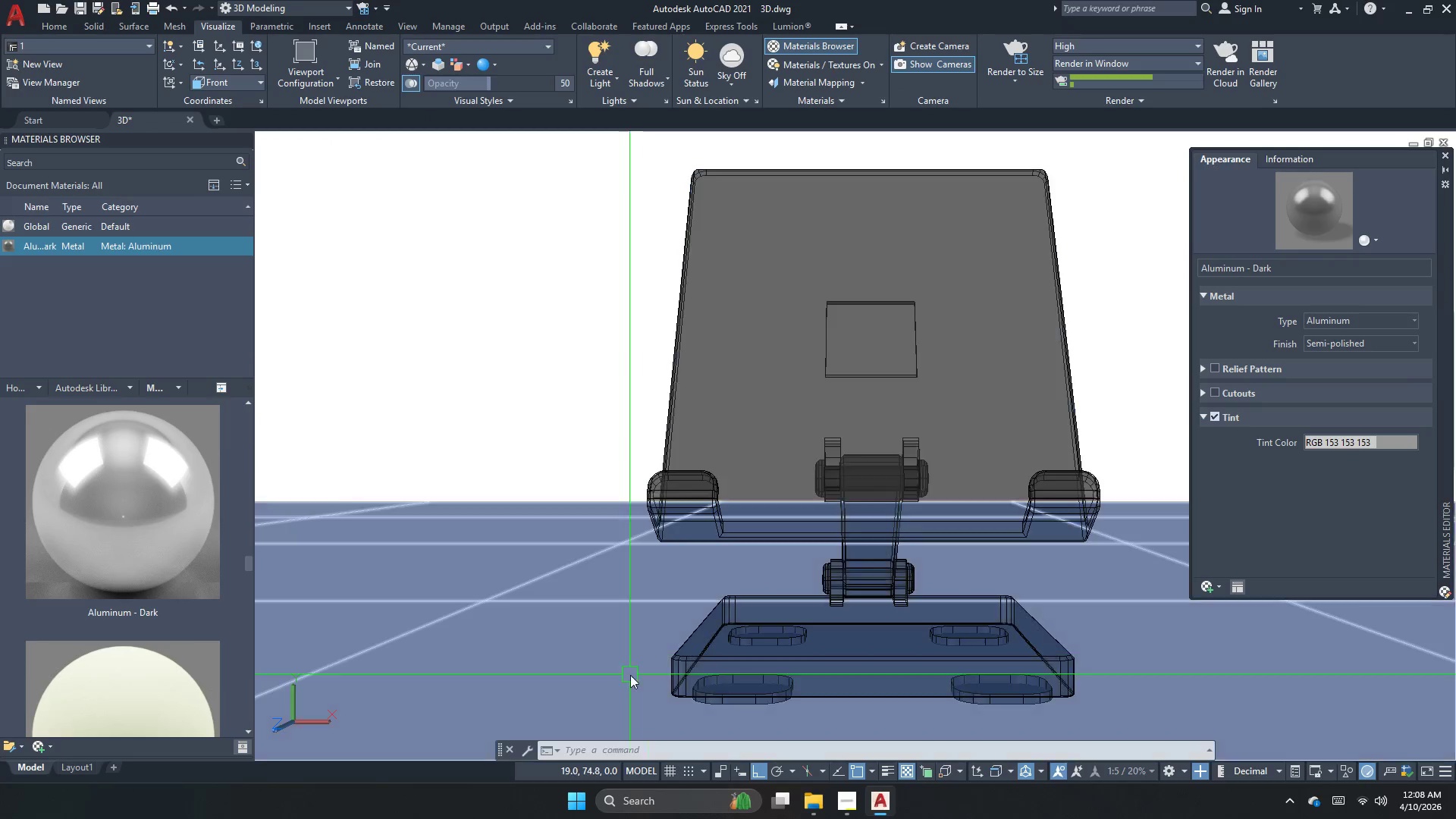 
left_click([755, 634])
 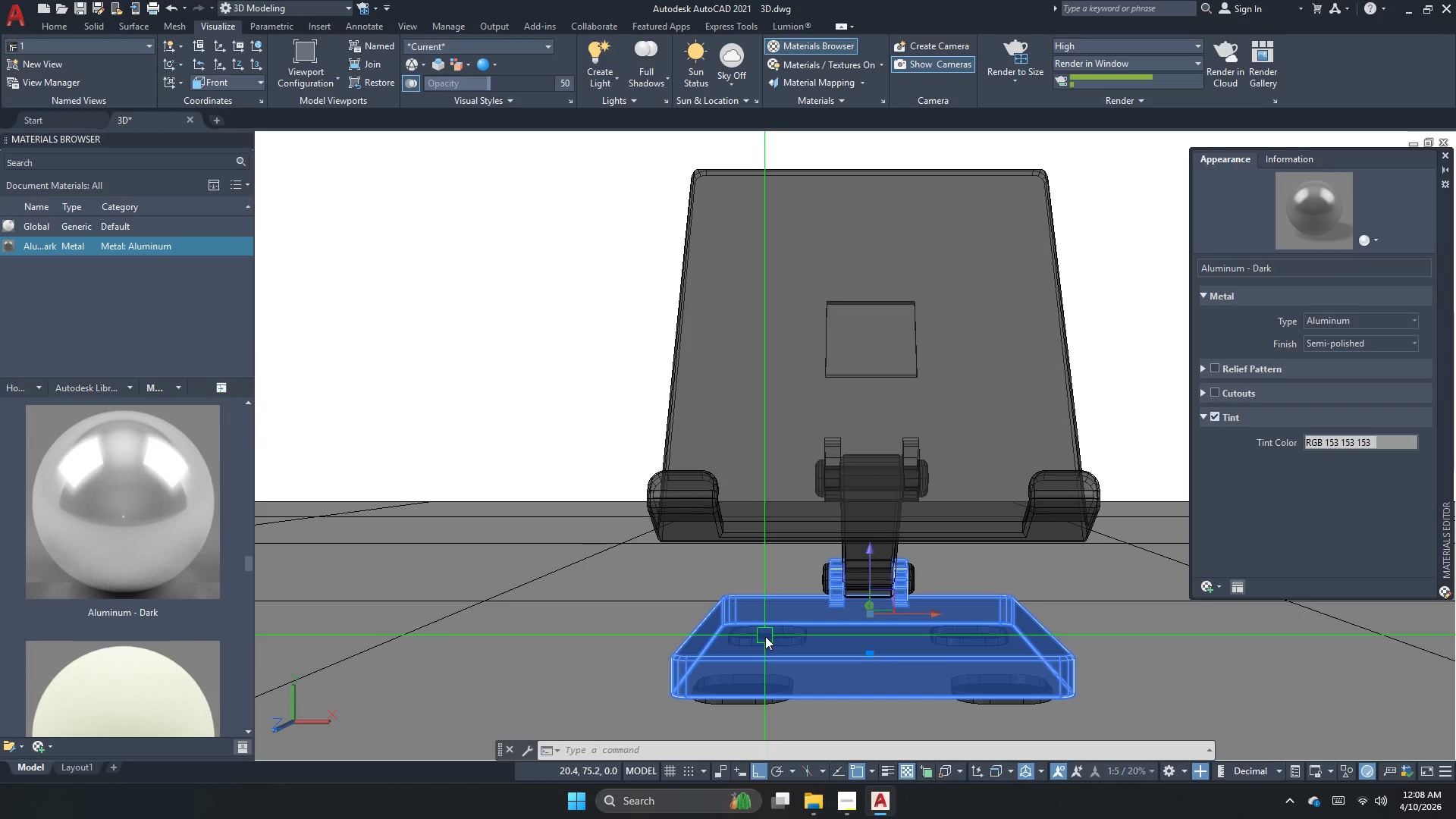 
key(Escape)
 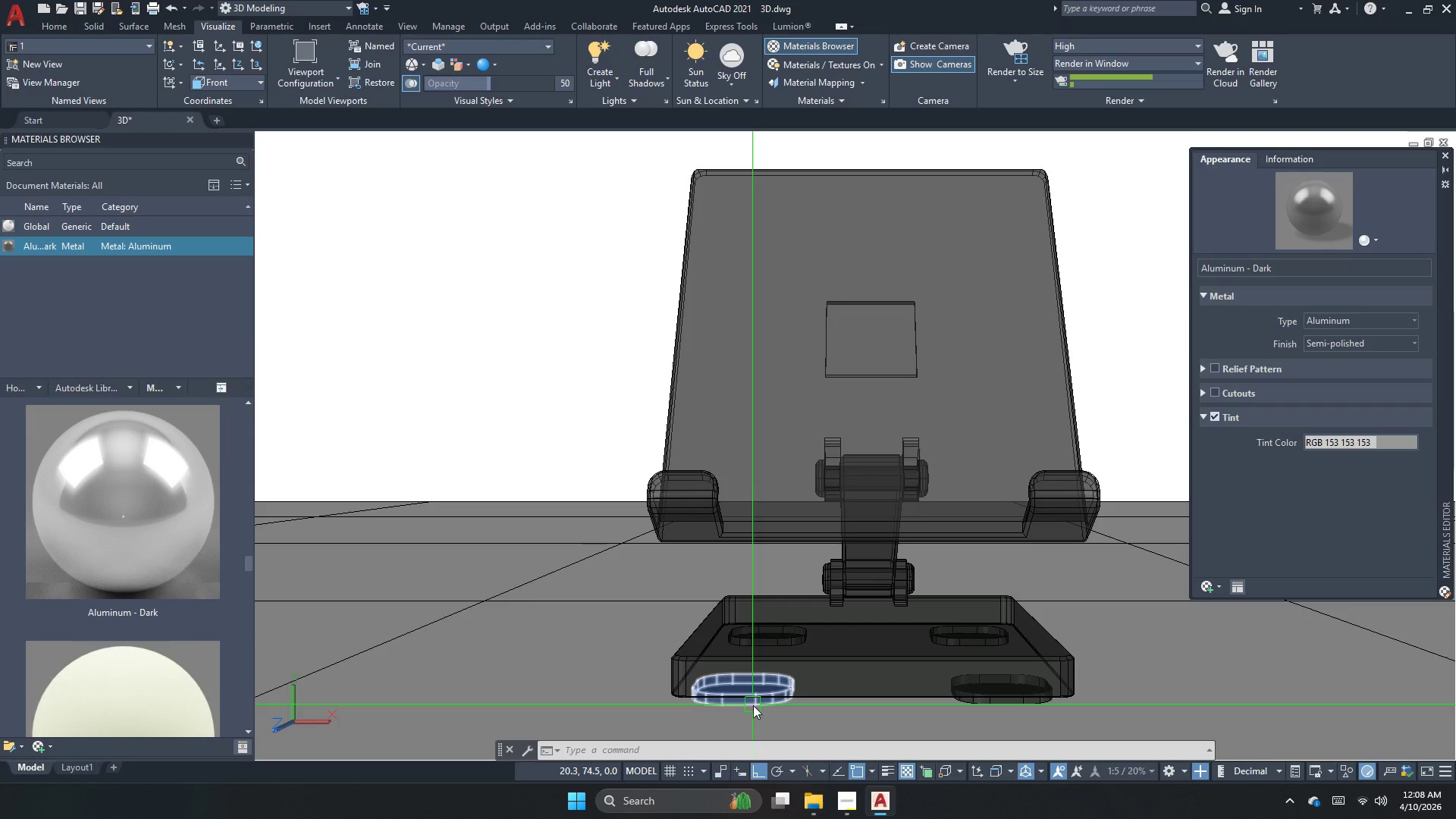 
left_click([753, 705])
 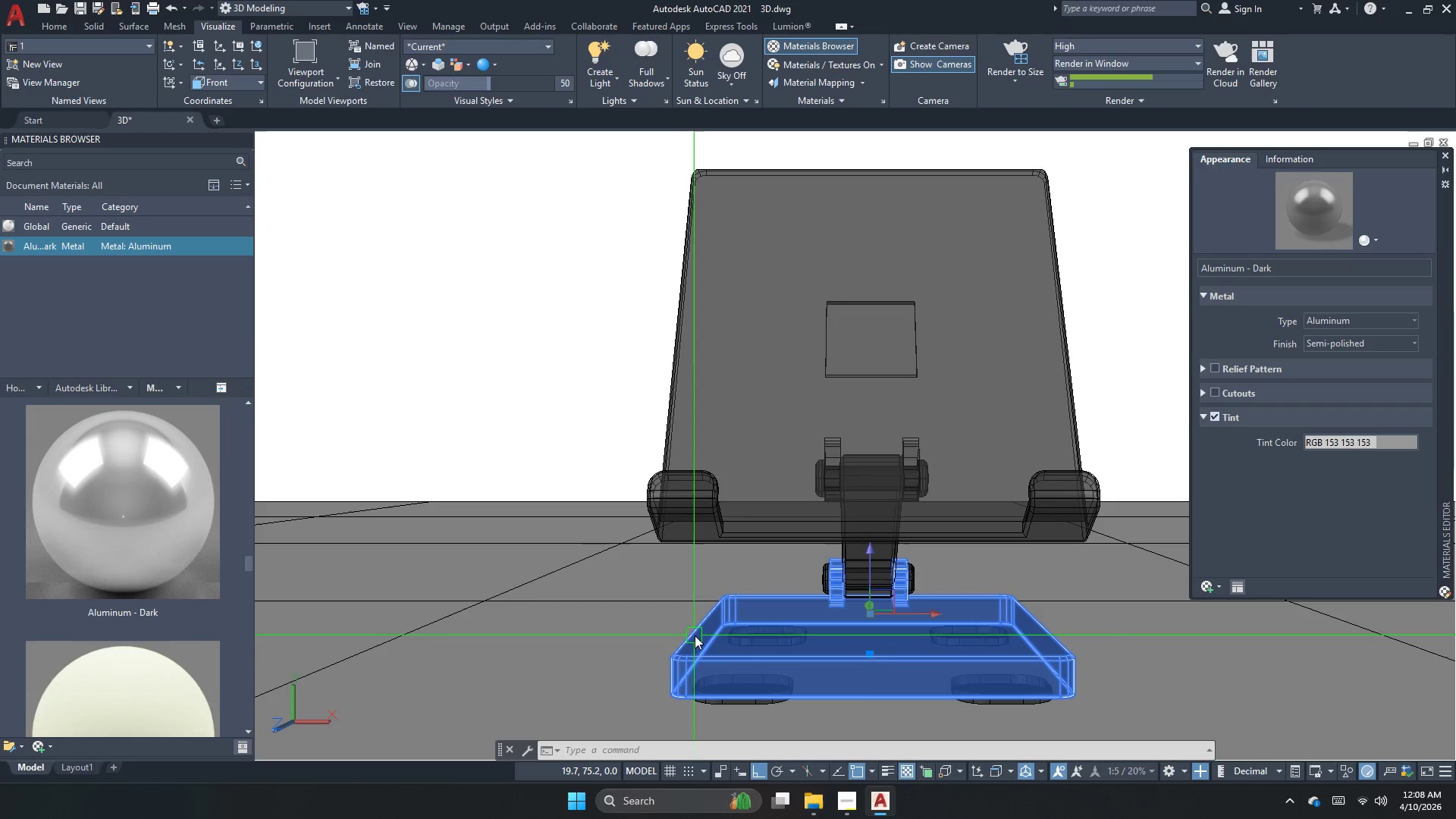 
key(Escape)
 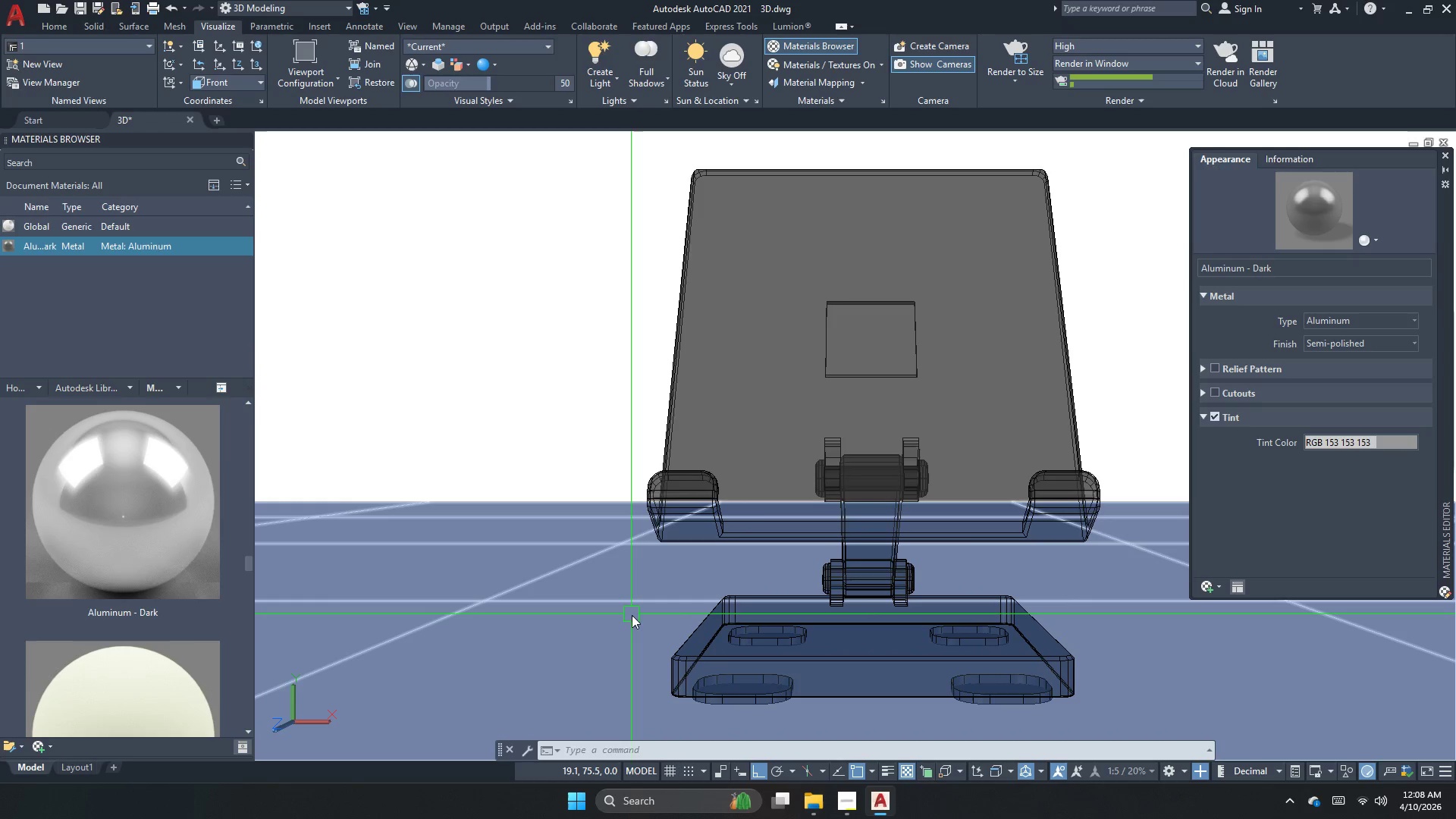 
left_click([632, 615])
 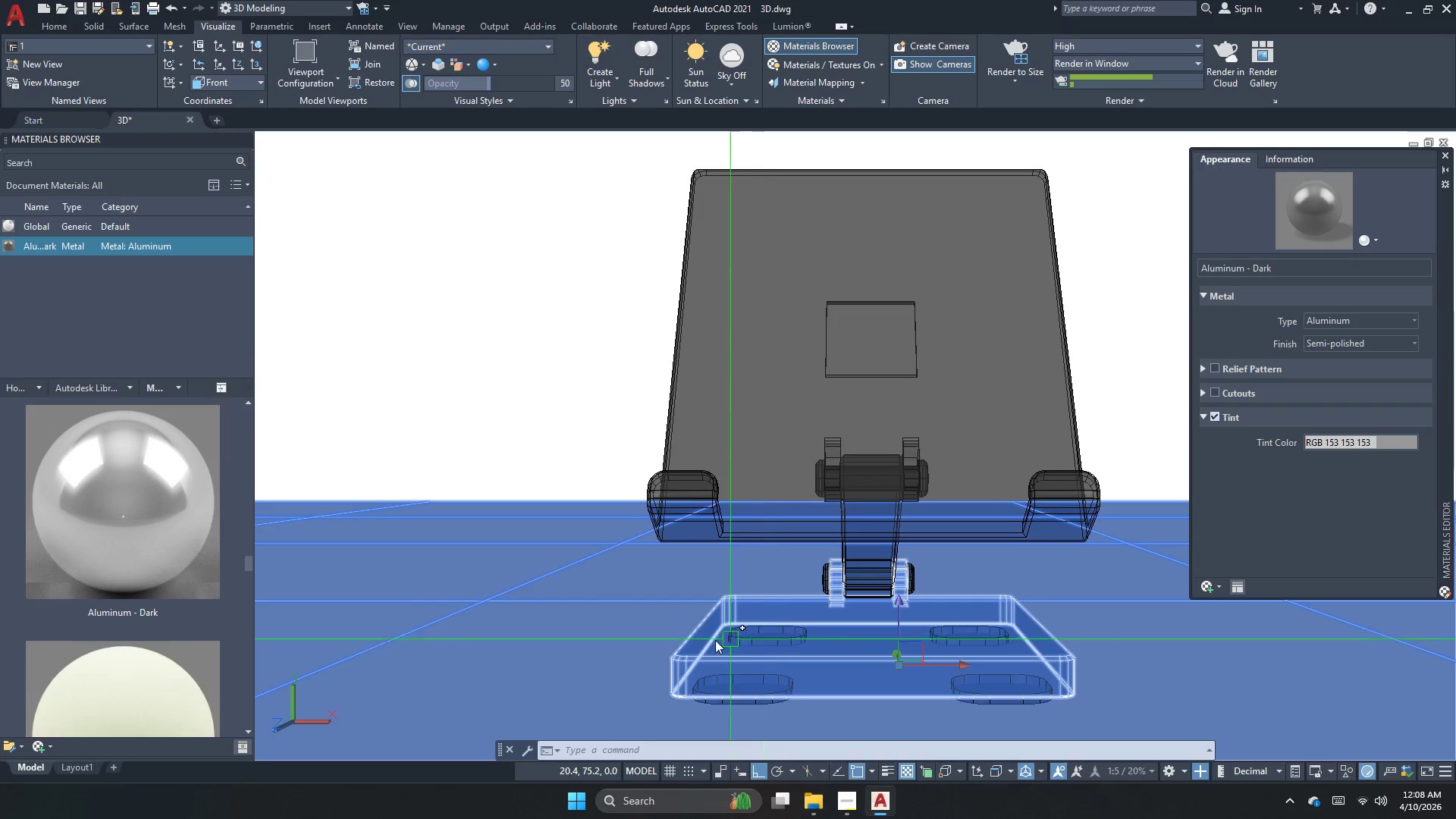 
key(Escape)
 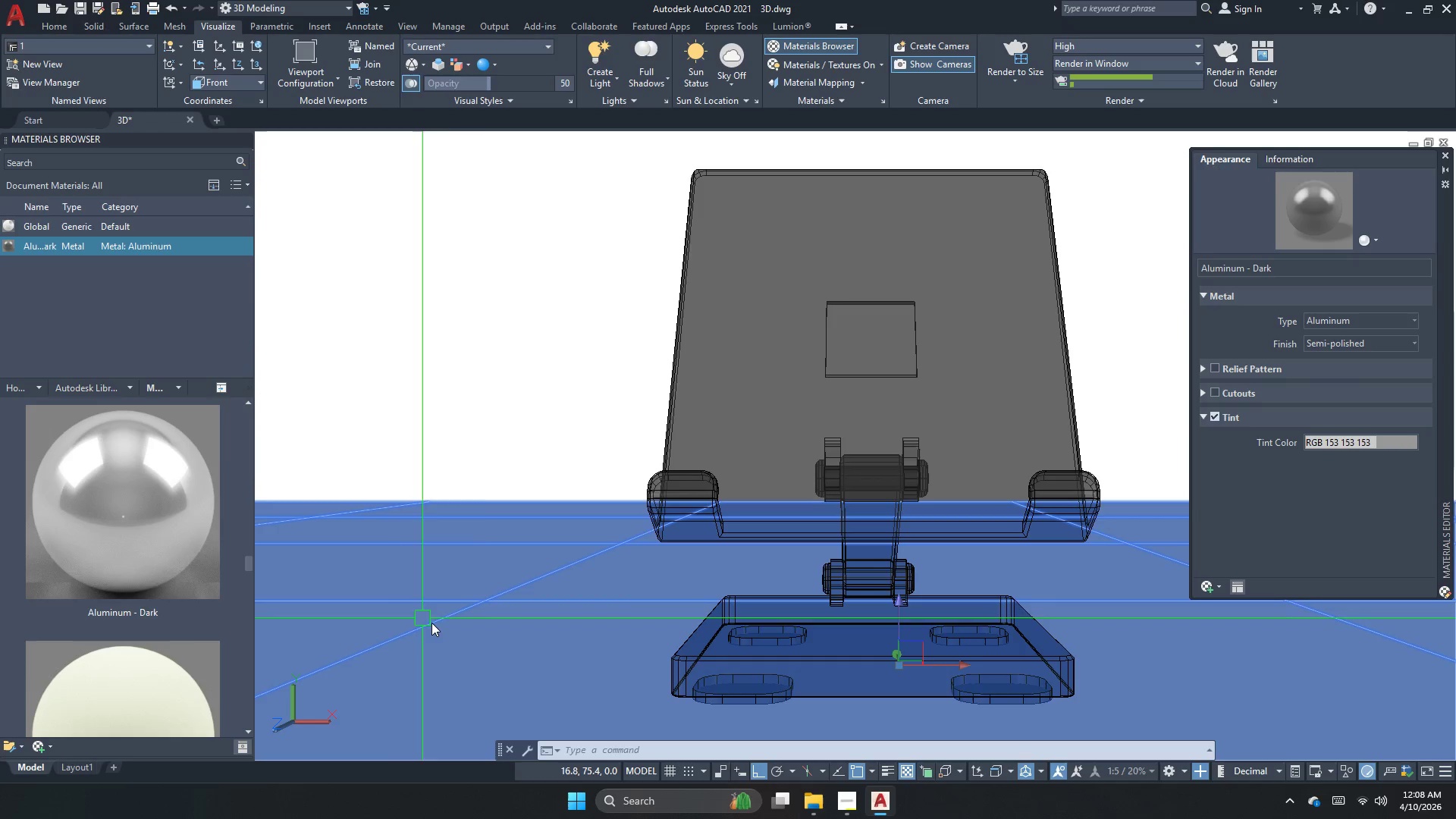 
key(Escape)
 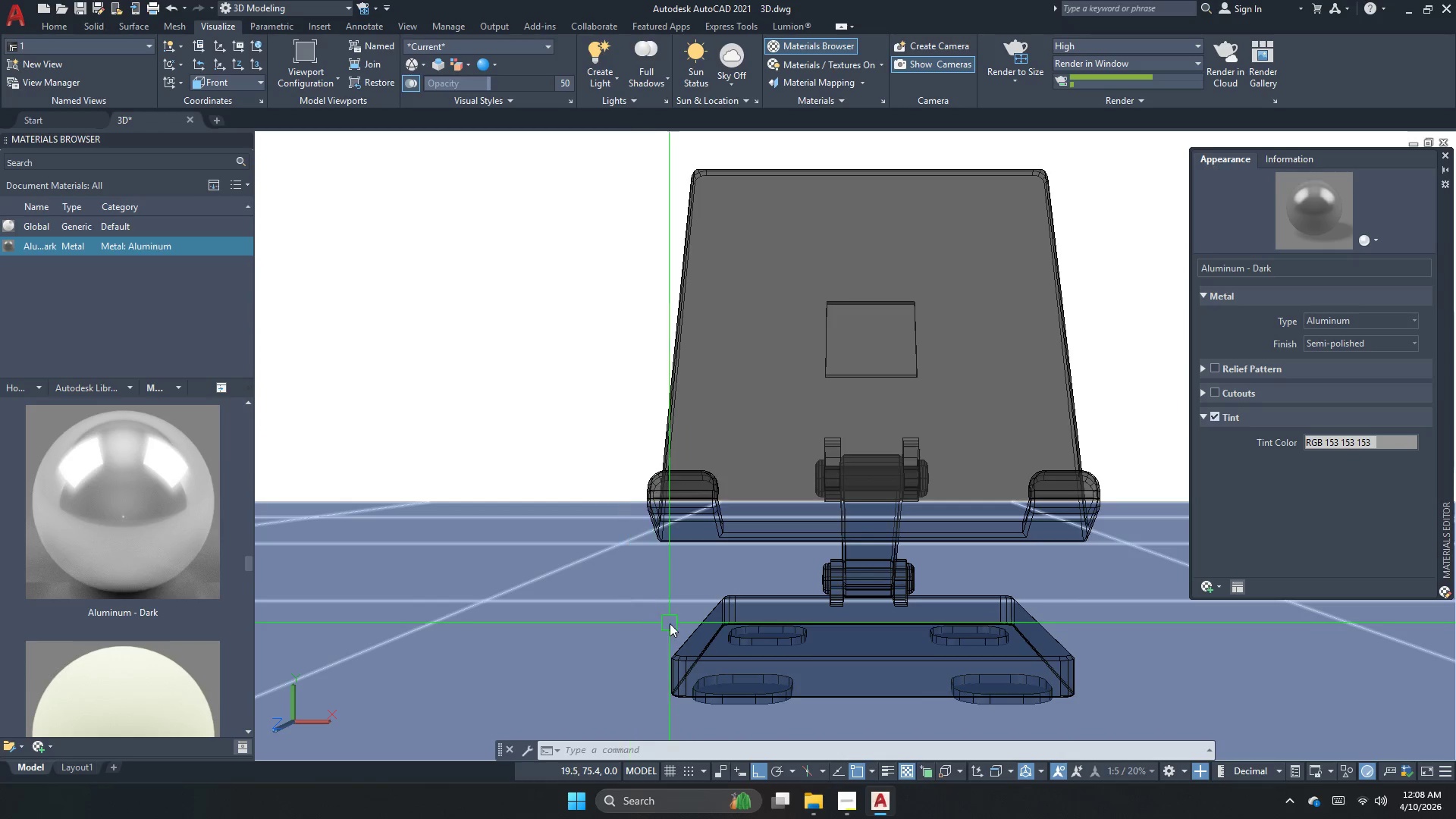 
left_click_drag(start_coordinate=[660, 619], to_coordinate=[654, 624])
 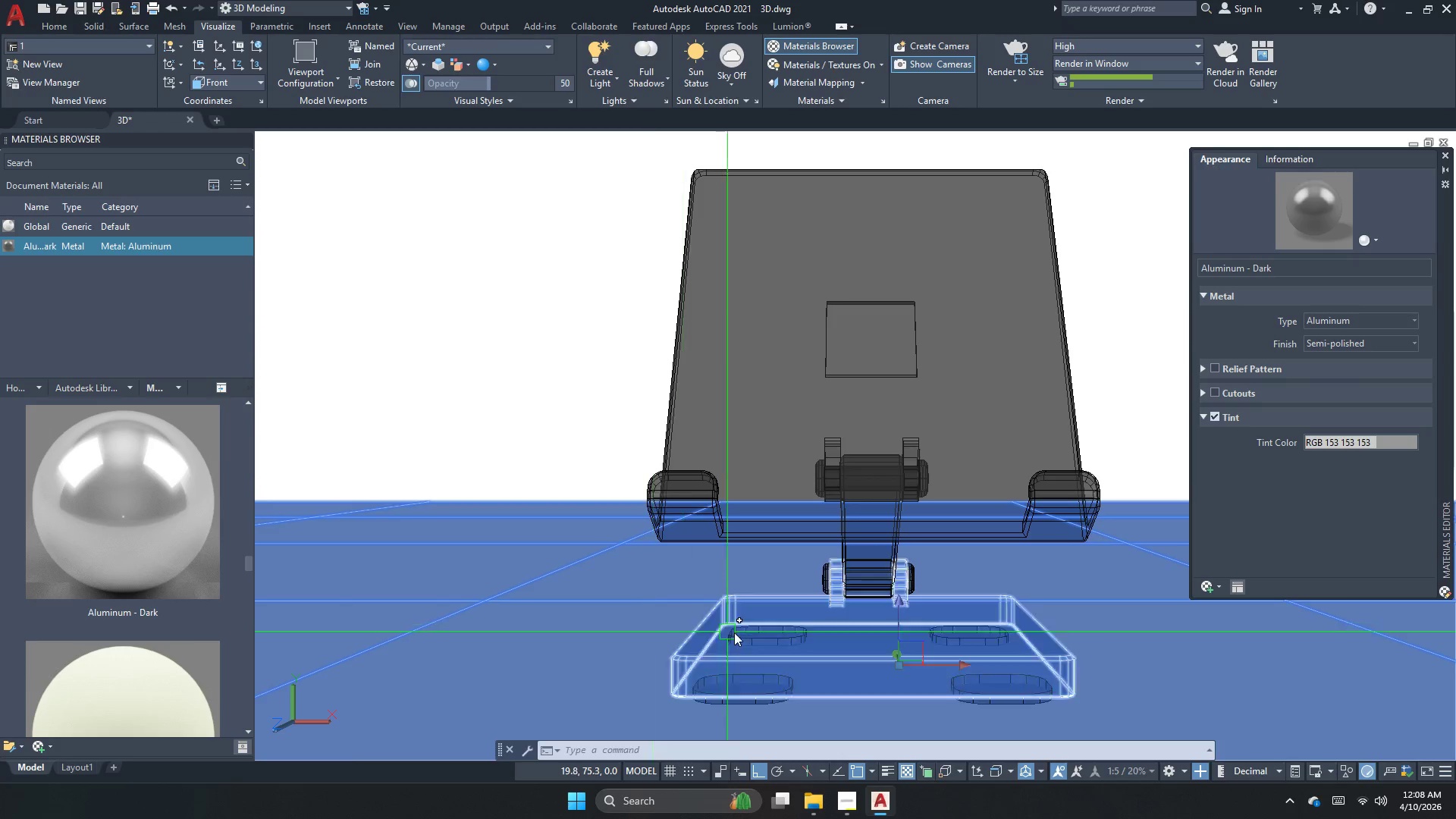 
key(Escape)
 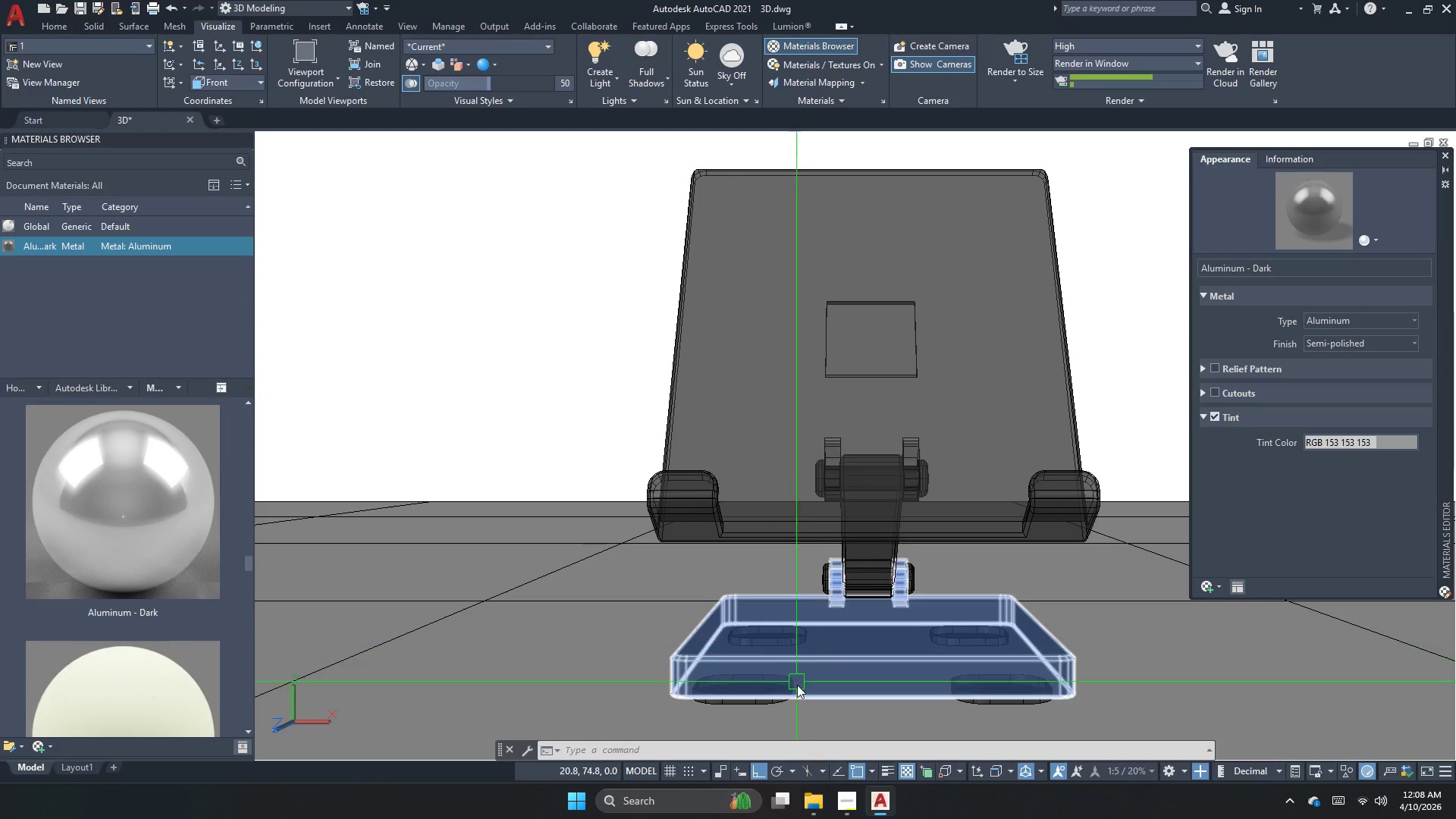 
left_click([879, 673])
 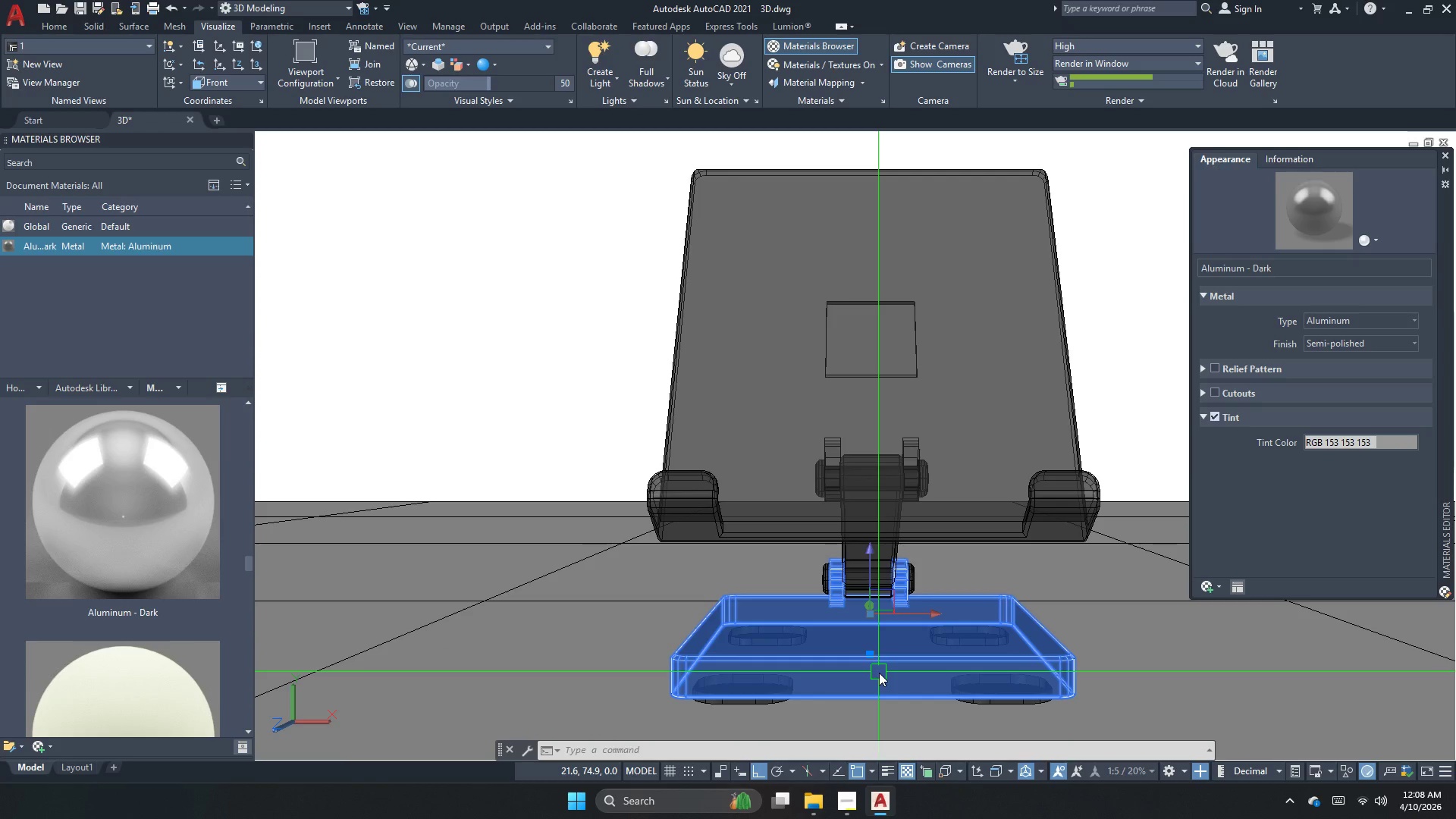 
right_click([879, 673])
 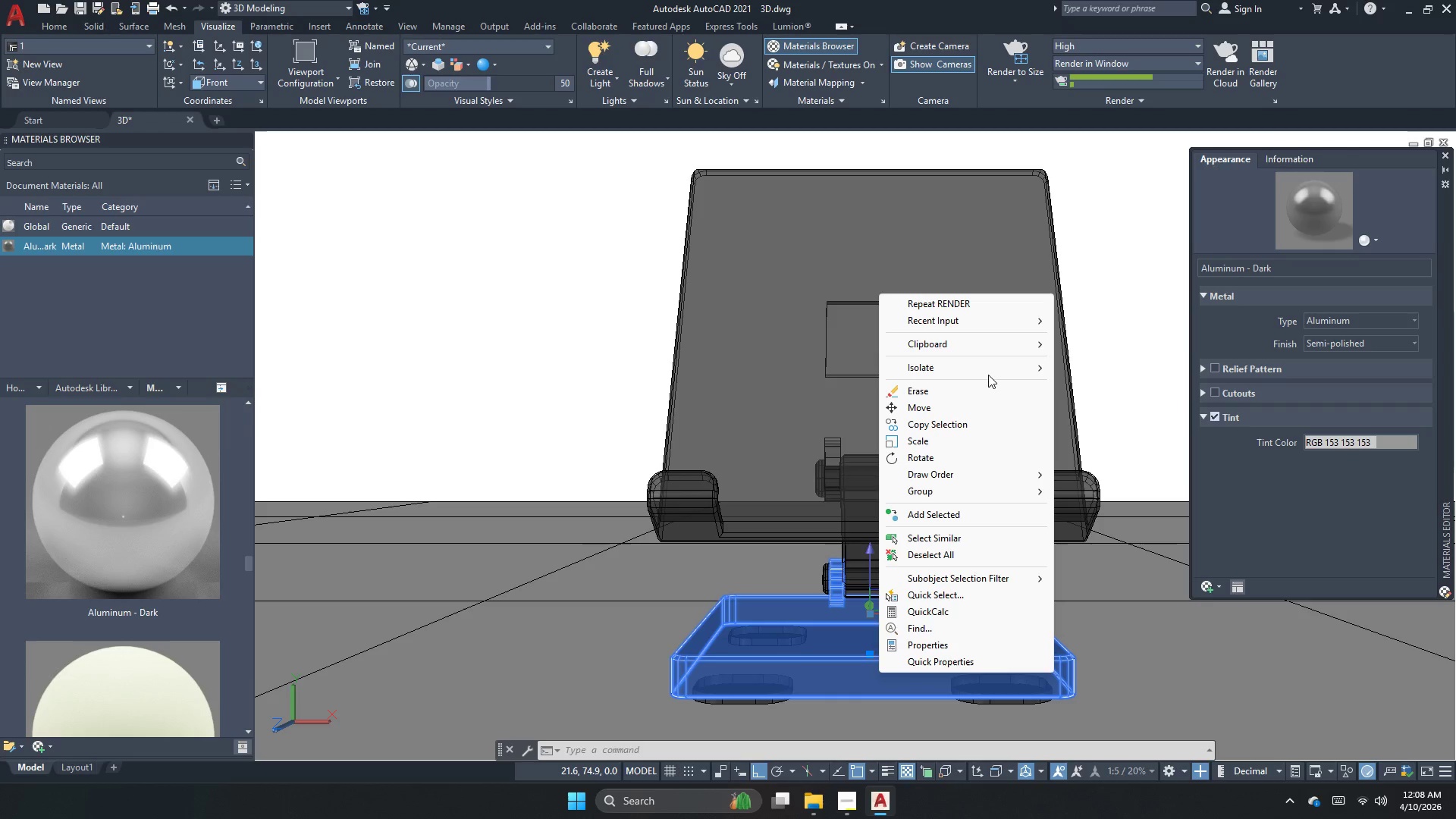 
left_click([987, 374])
 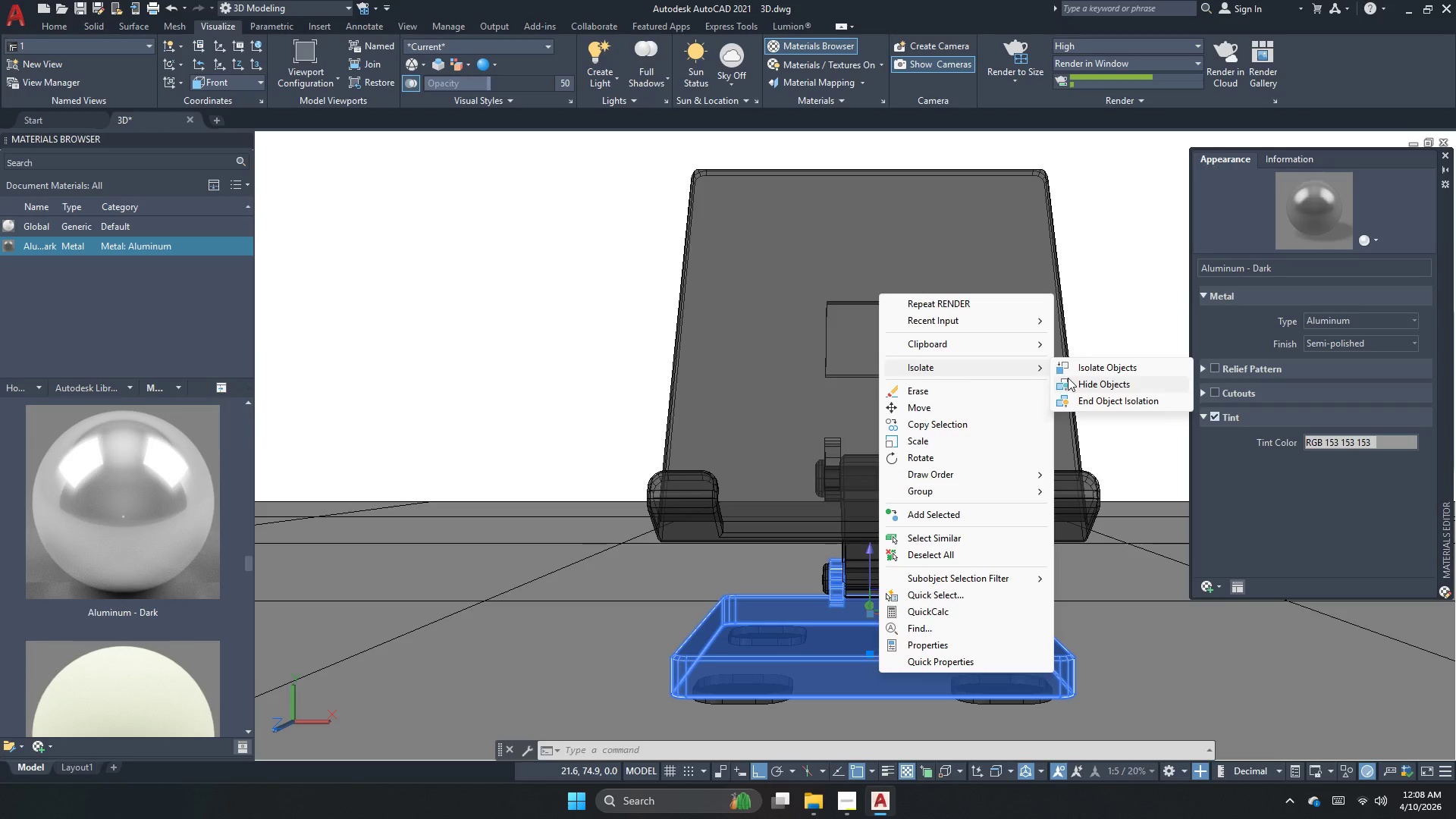 
left_click([1068, 378])
 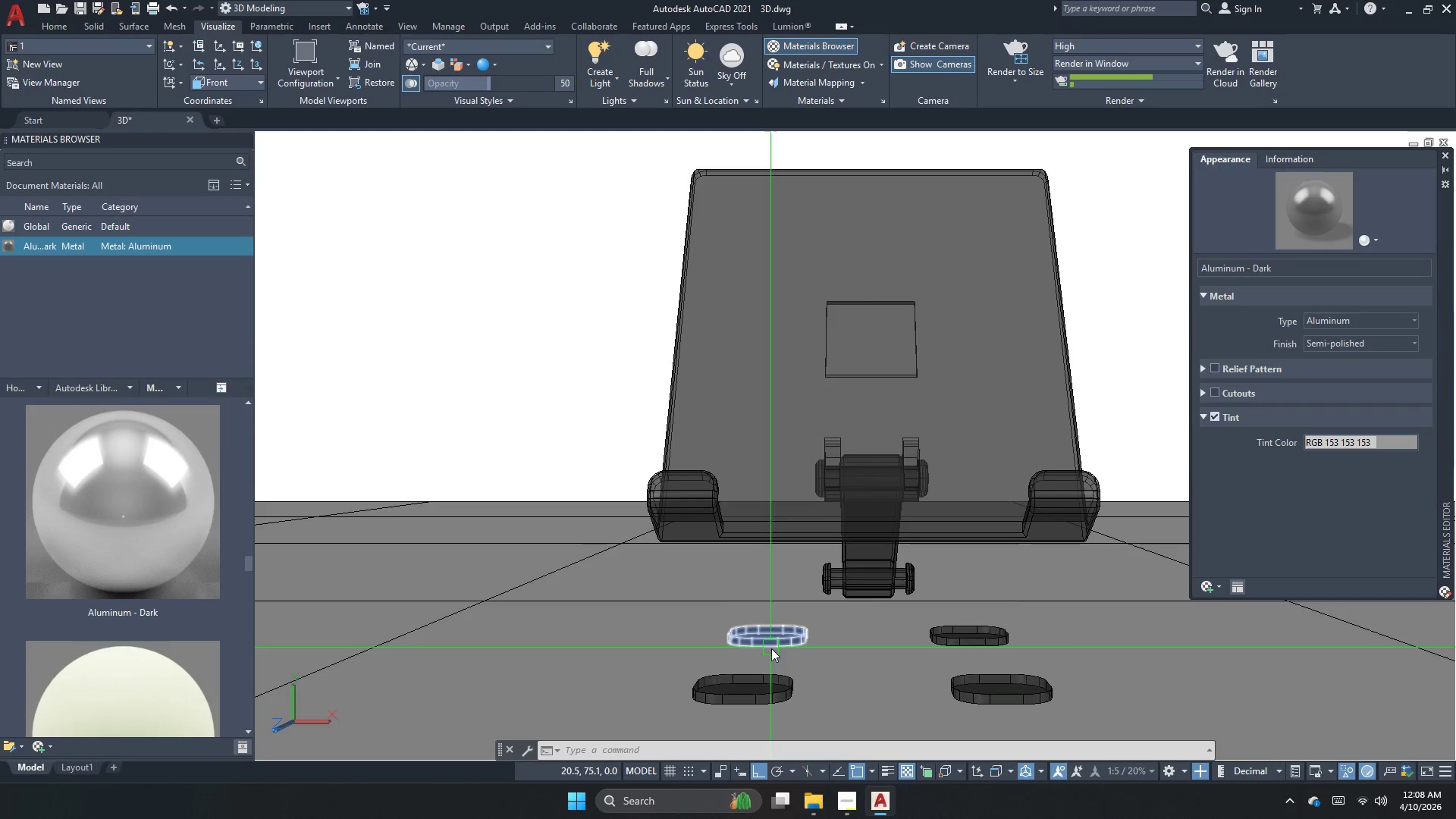 
left_click([782, 635])
 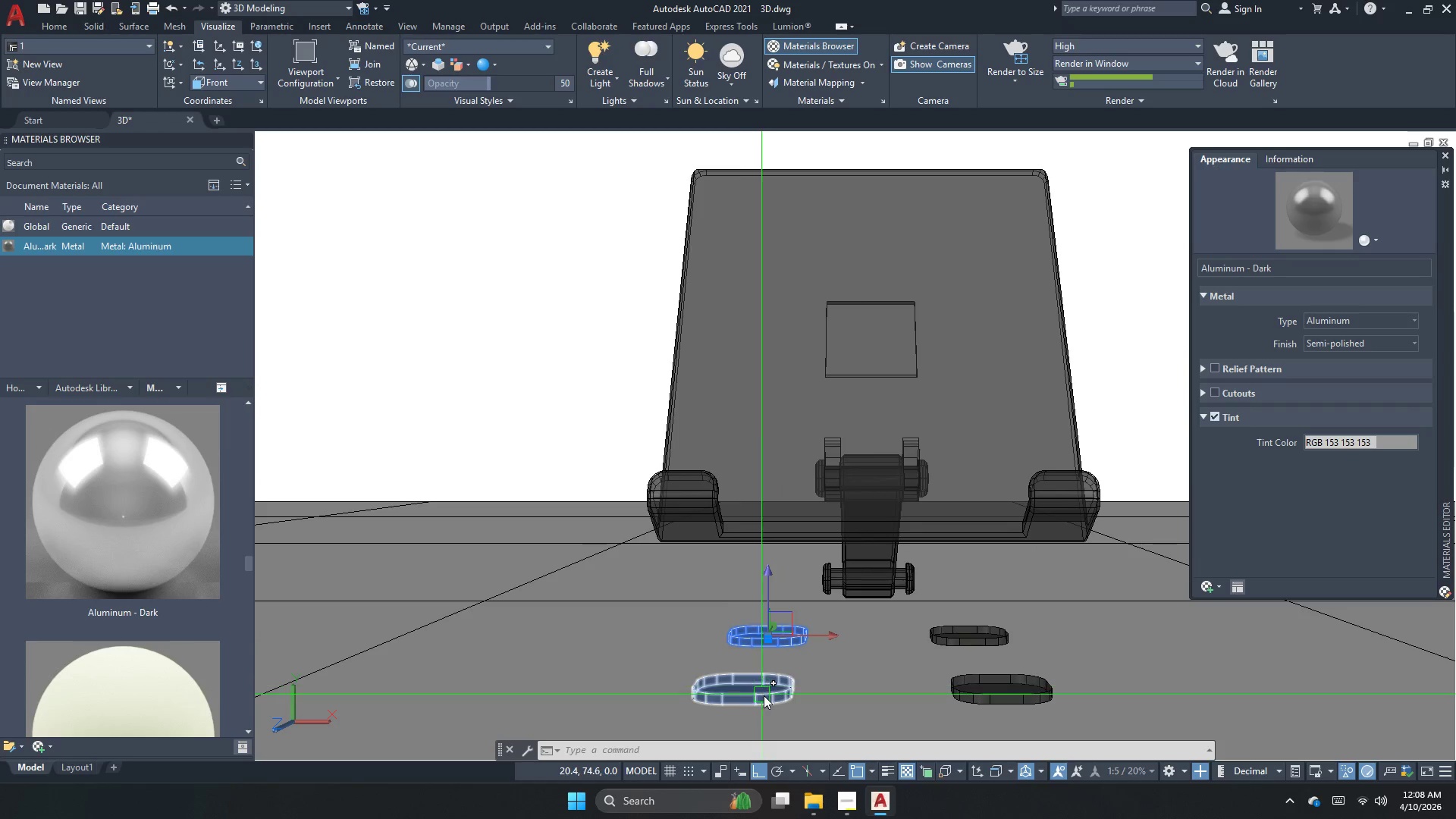 
left_click_drag(start_coordinate=[764, 695], to_coordinate=[775, 695])
 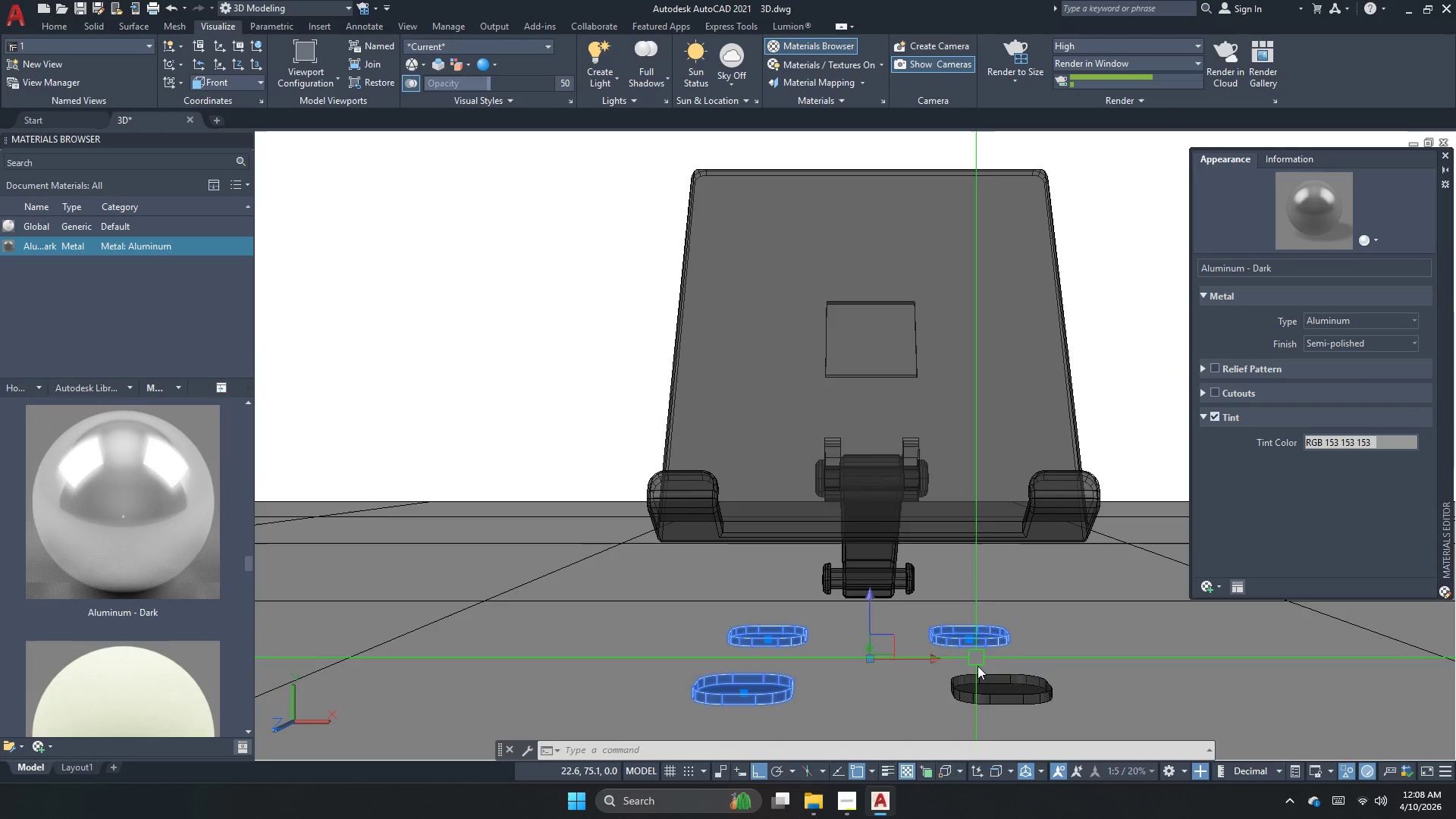 
double_click([994, 692])
 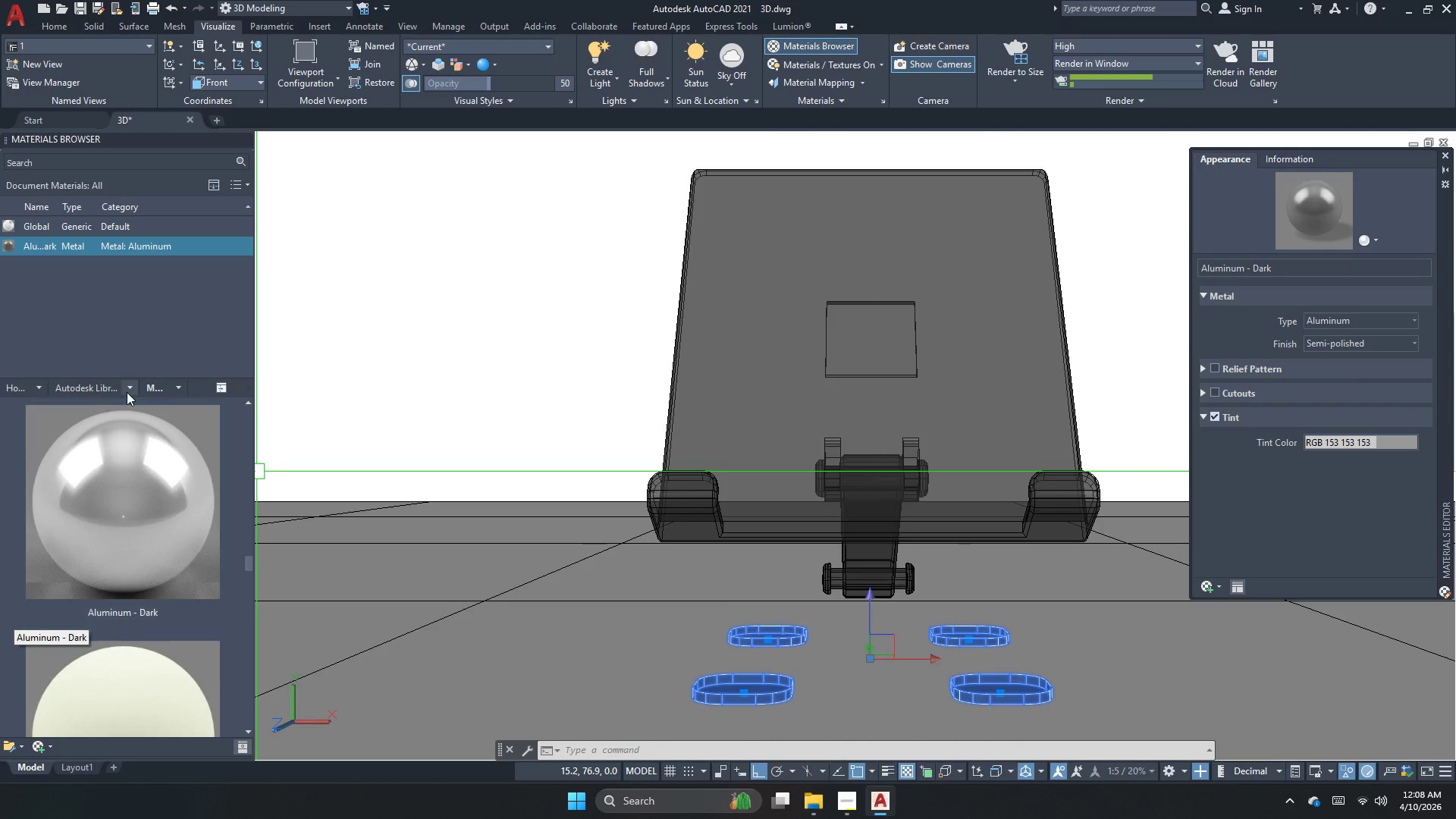 
left_click([125, 392])
 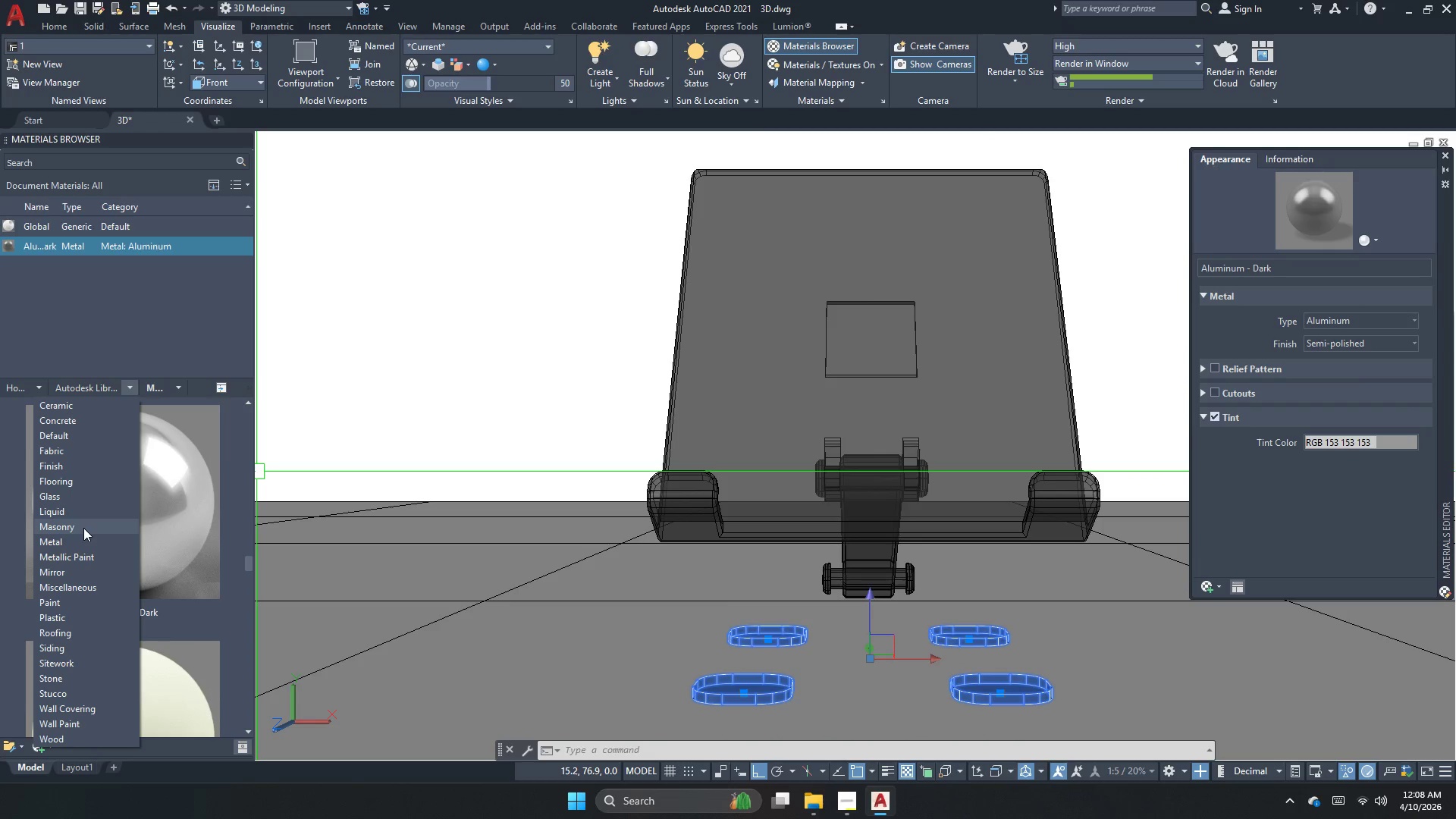 
left_click([81, 588])
 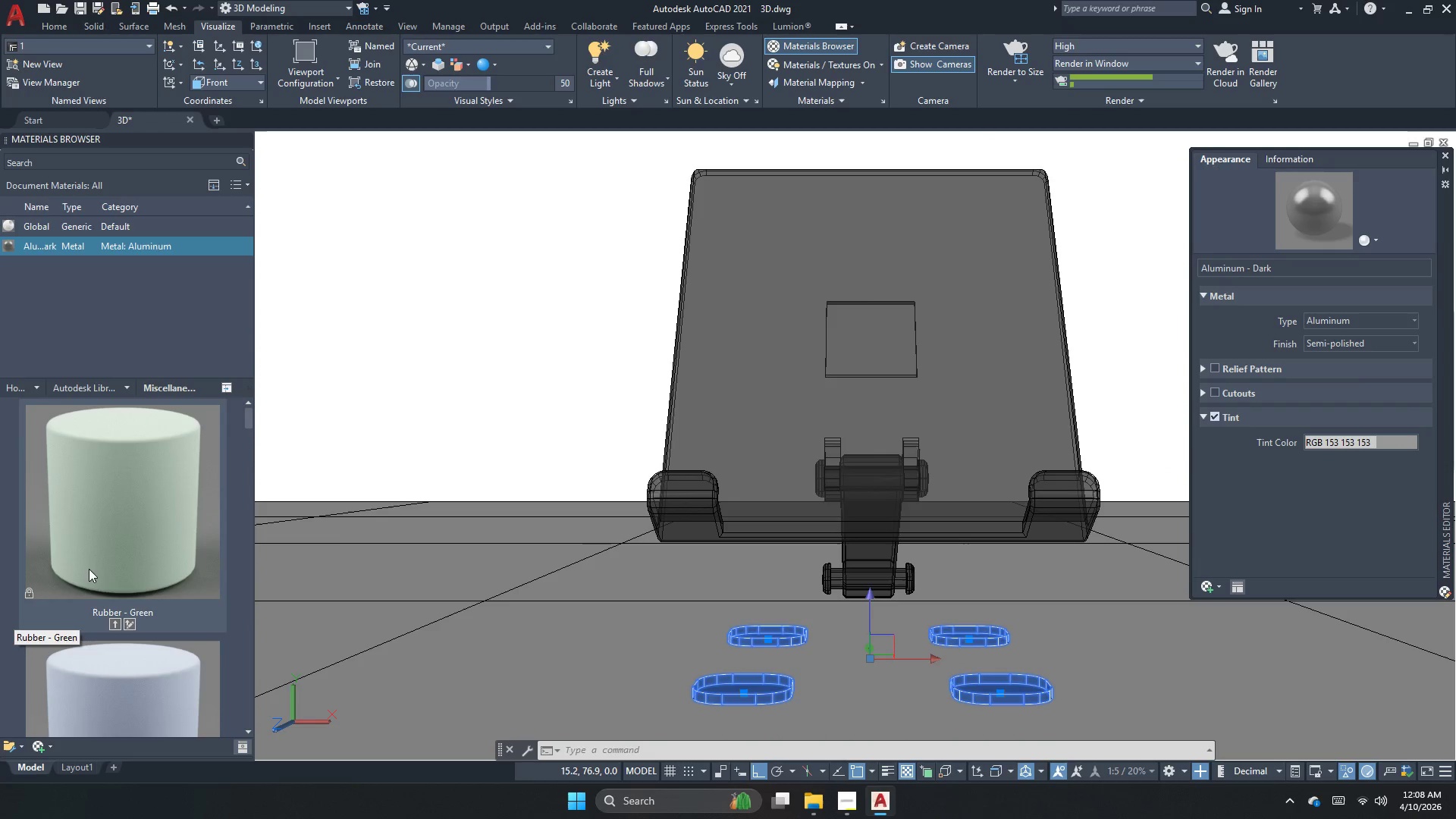 
scroll: coordinate [95, 566], scroll_direction: down, amount: 2.0
 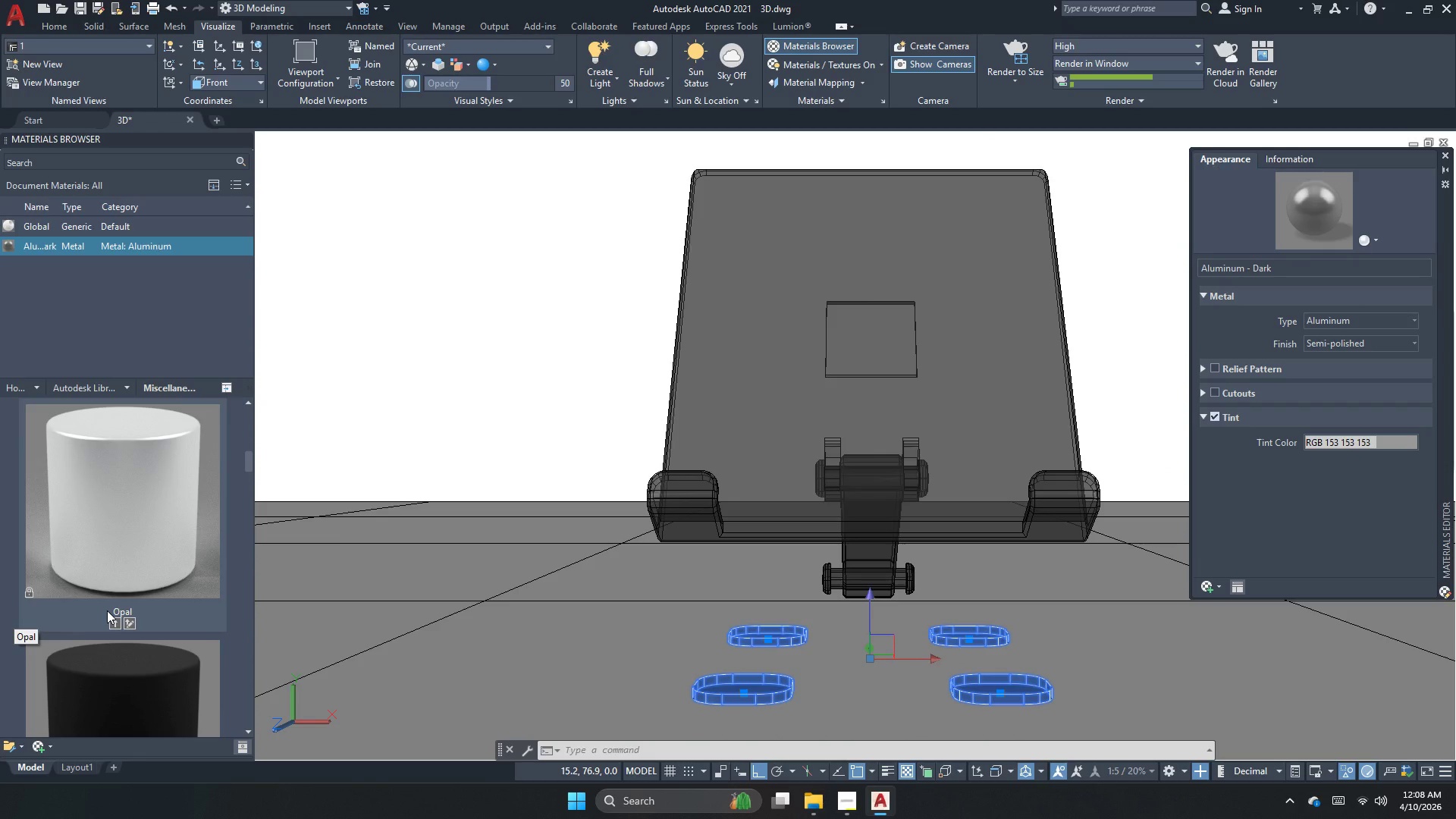 
scroll: coordinate [107, 610], scroll_direction: none, amount: 0.0
 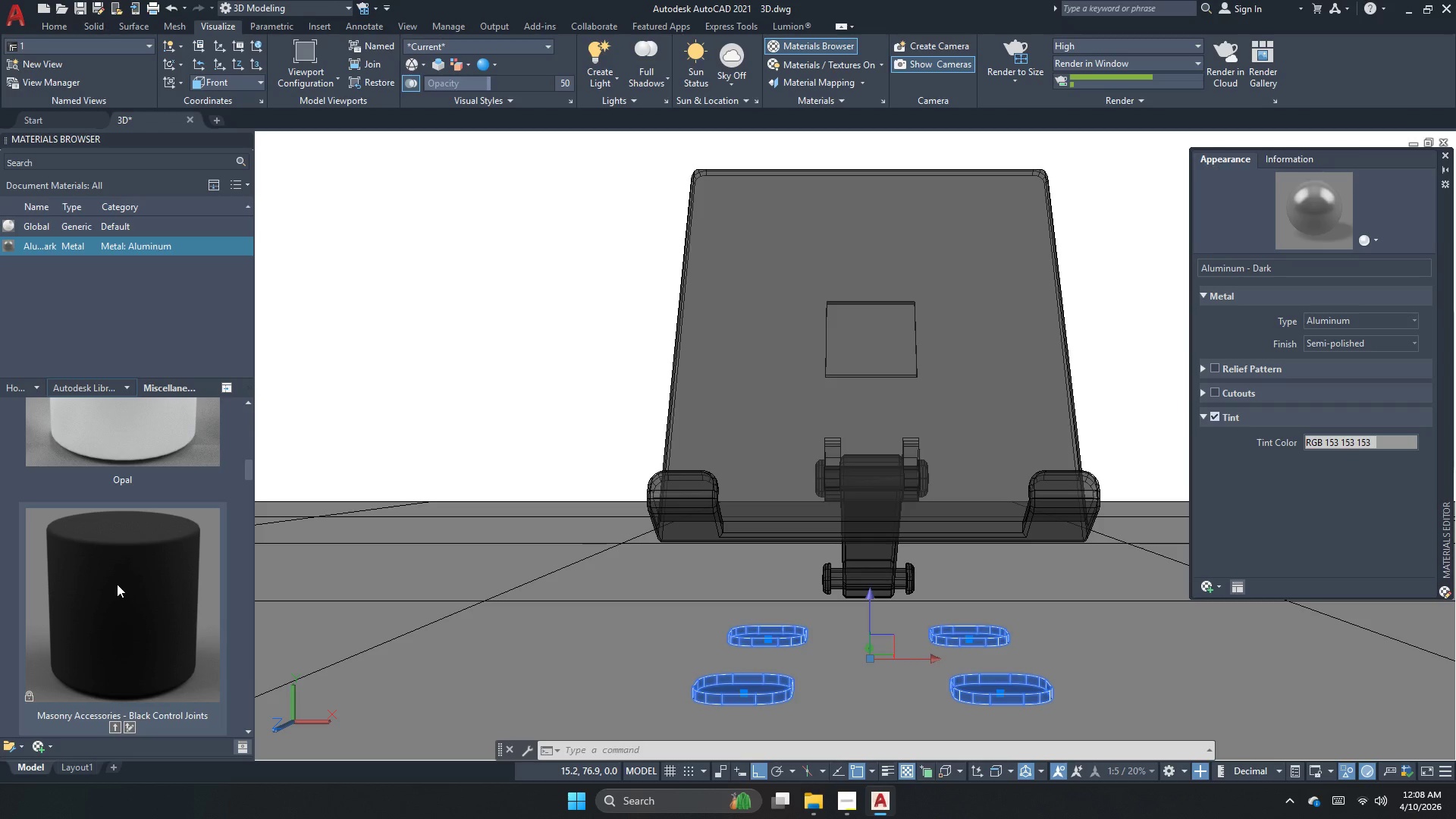 
scroll: coordinate [117, 583], scroll_direction: up, amount: 7.0
 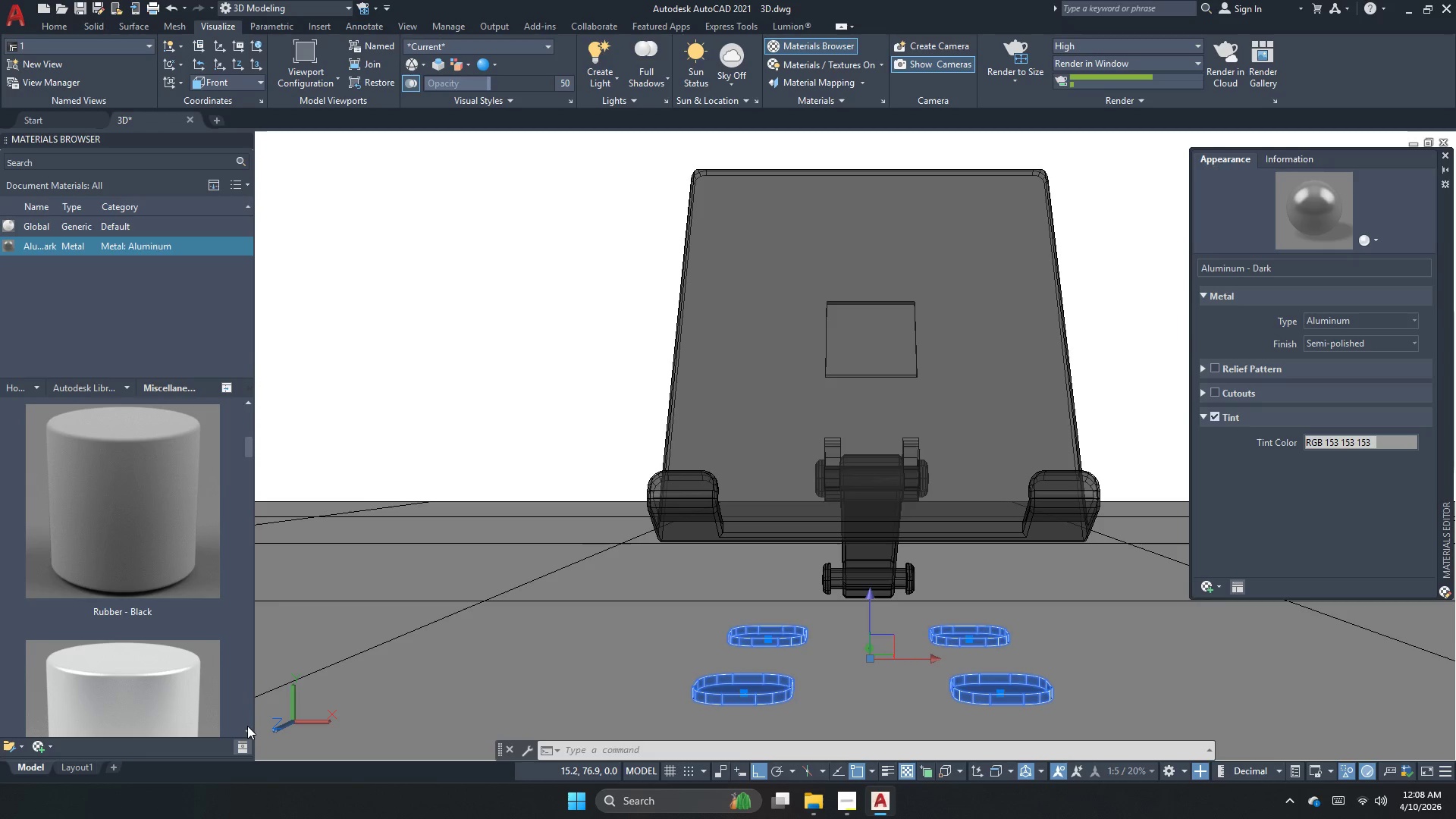 
right_click([158, 484])
 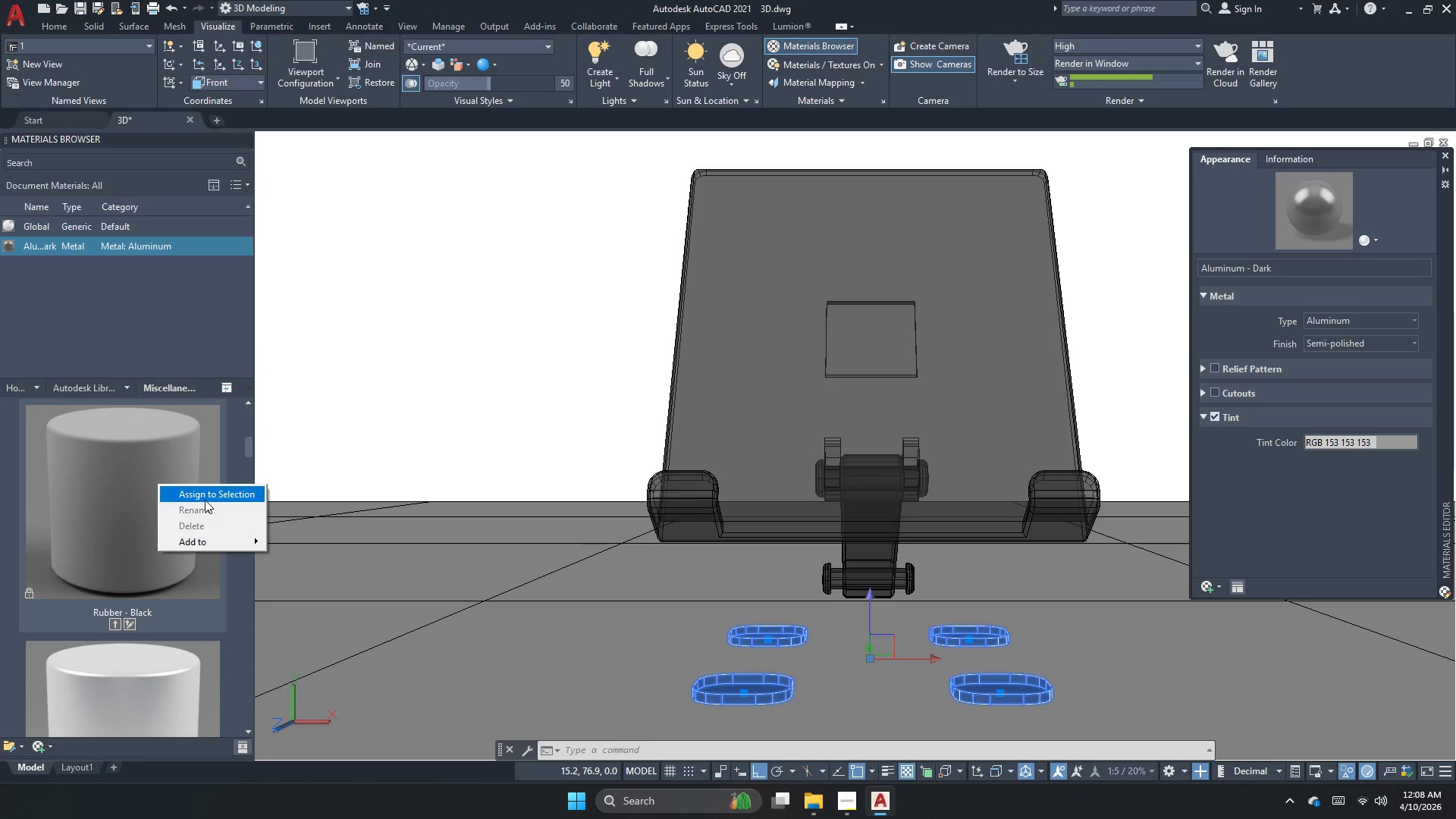 
left_click([205, 500])
 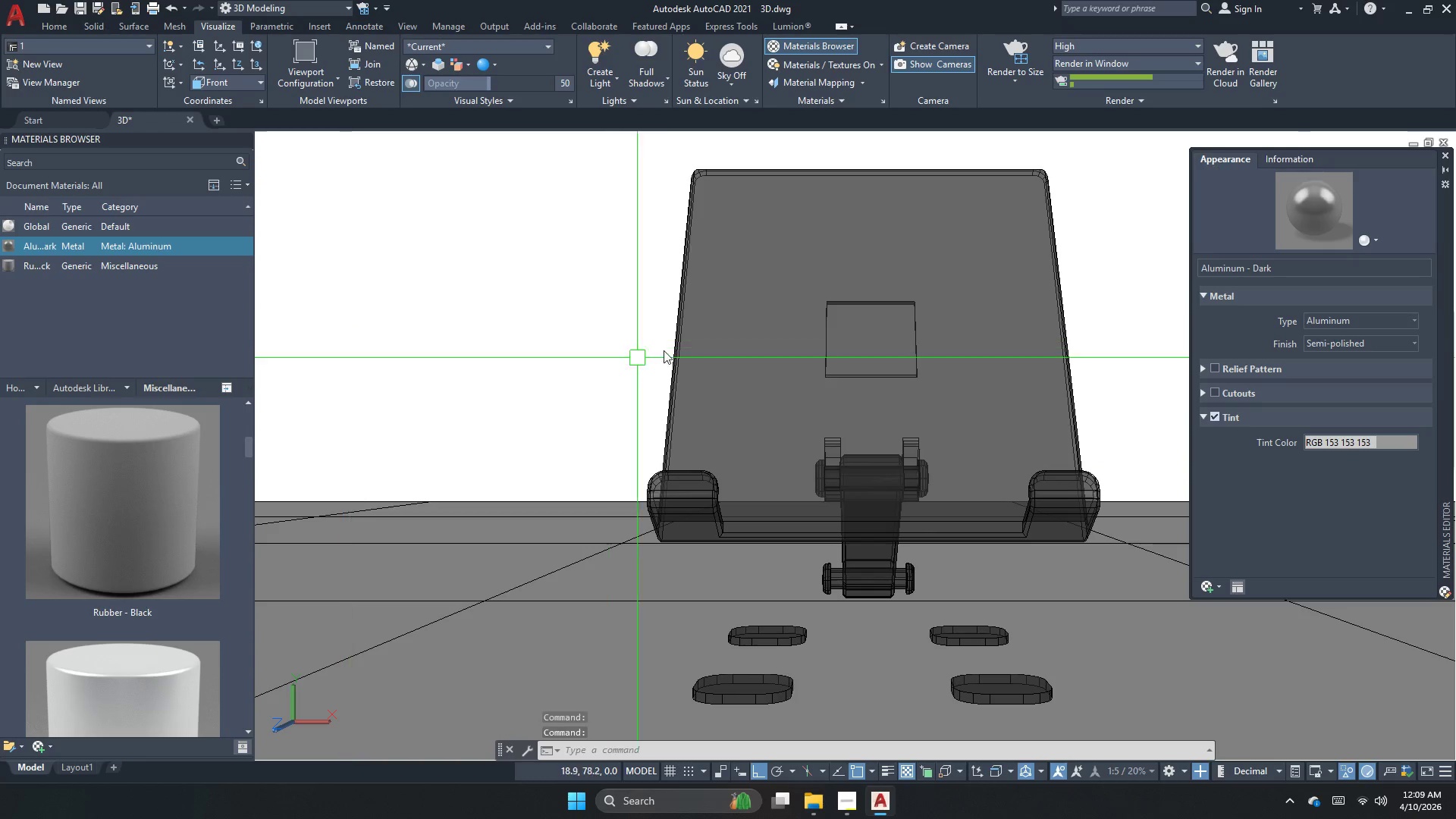 
key(Escape)
 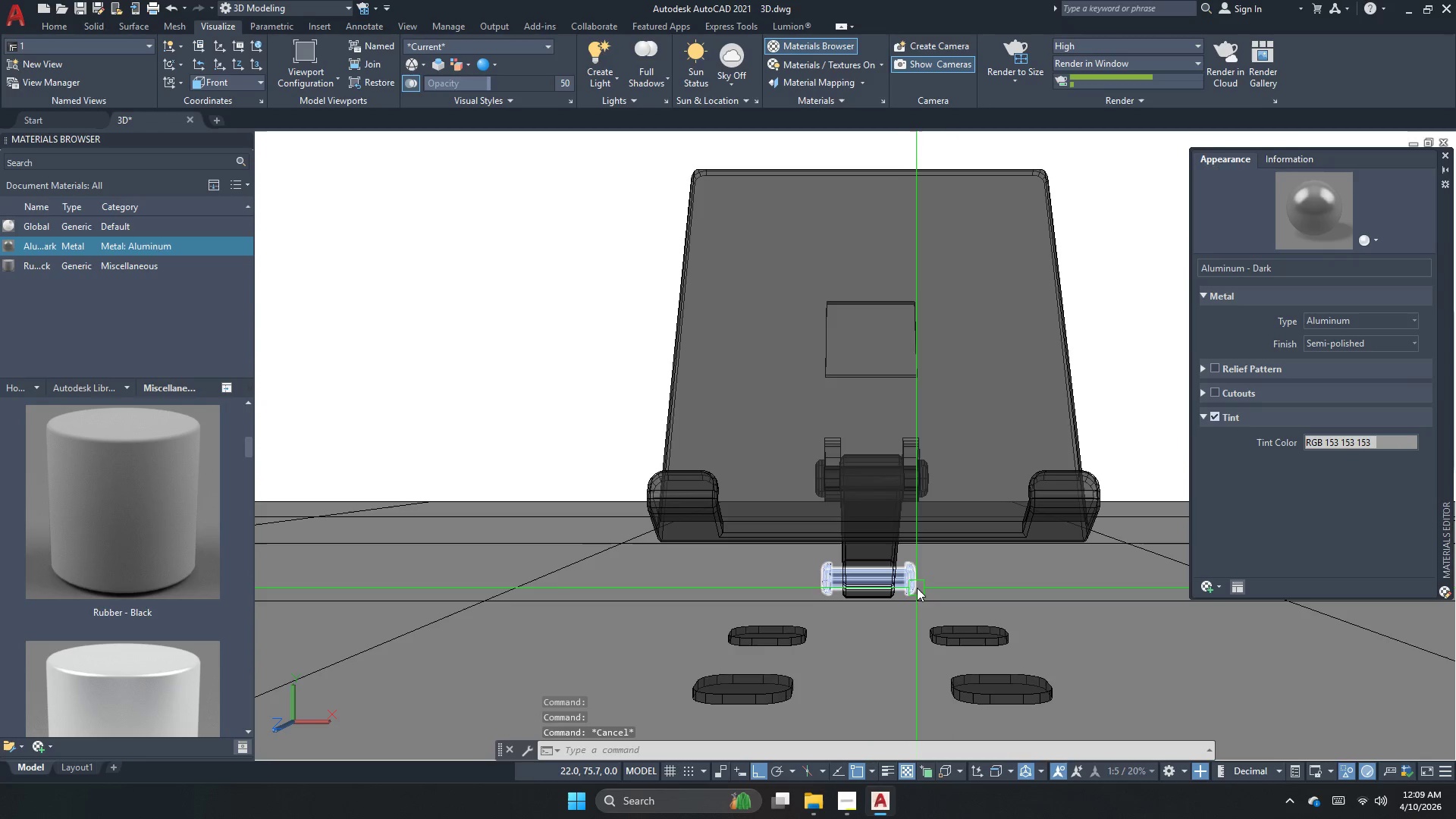 
left_click([918, 585])
 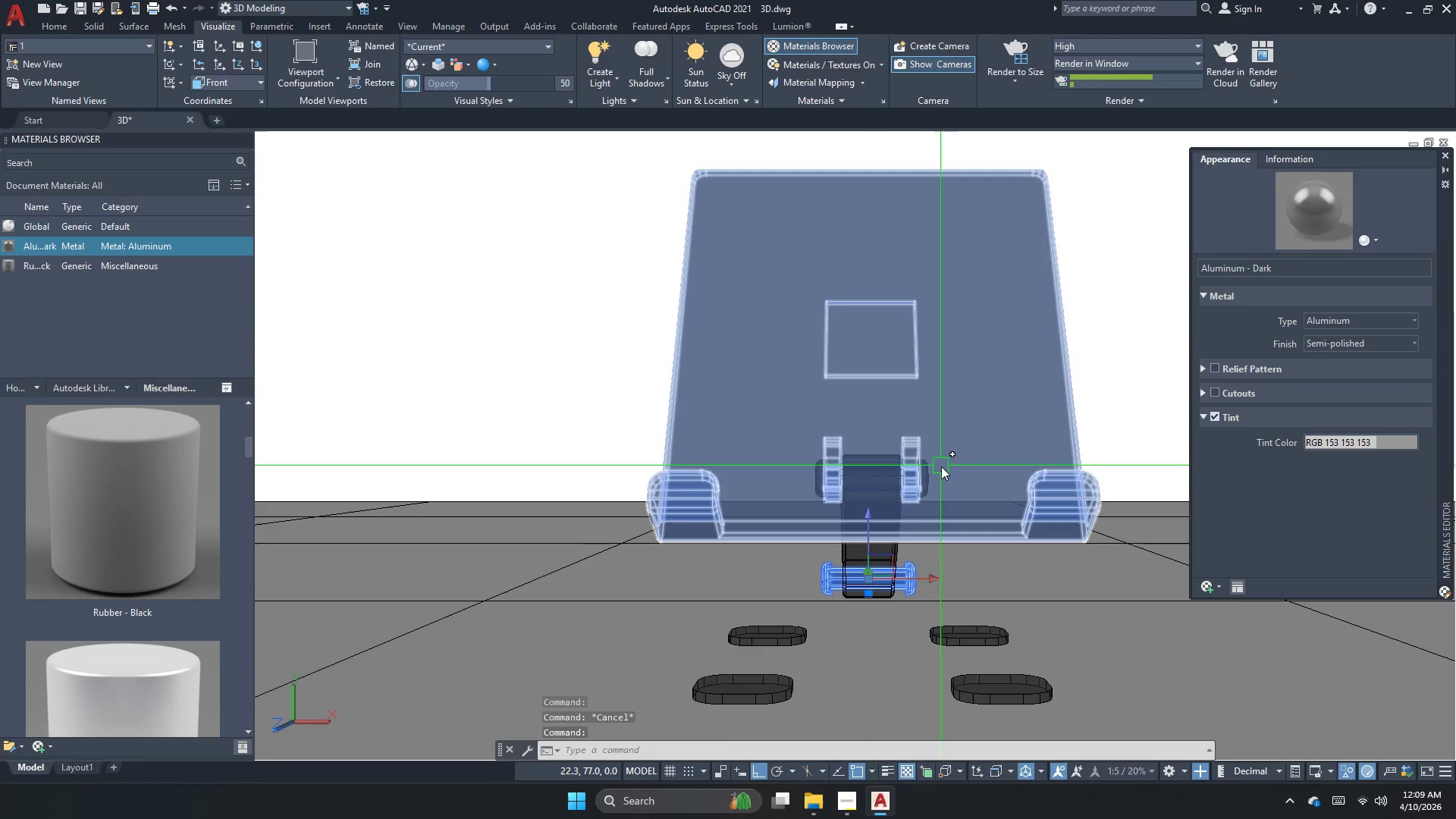 
right_click([973, 430])
 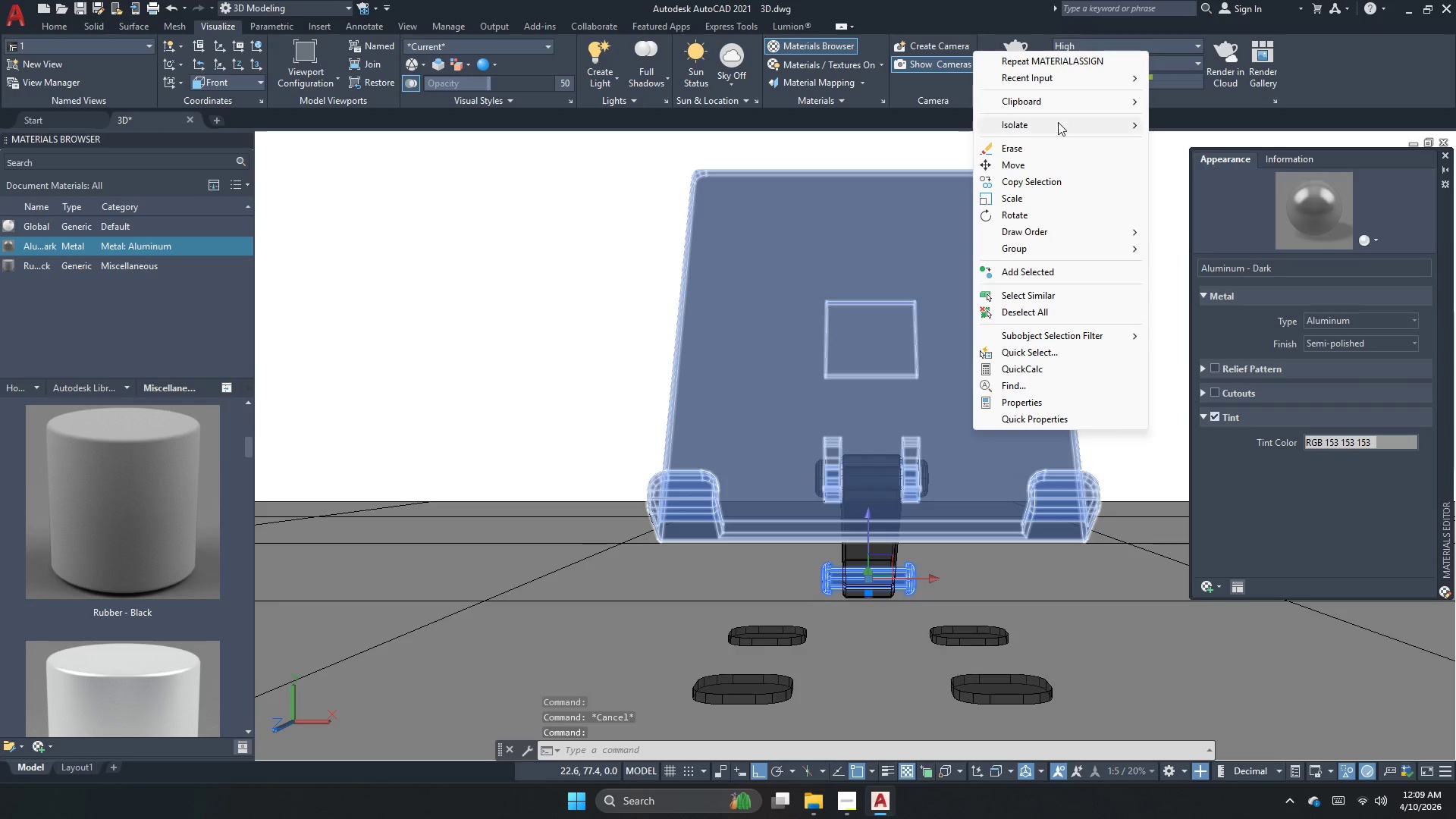 
key(Escape)
 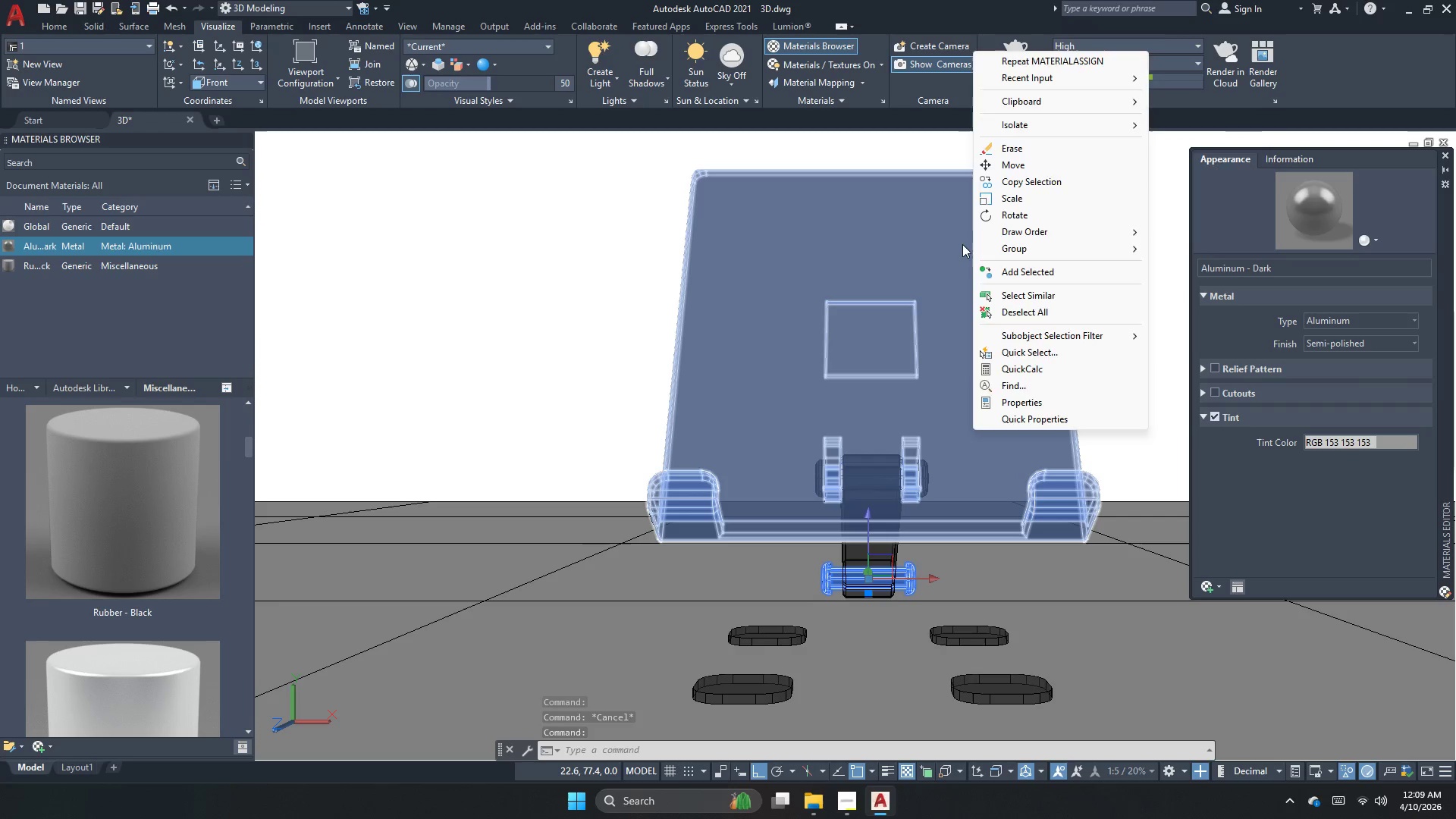 
key(Escape)
 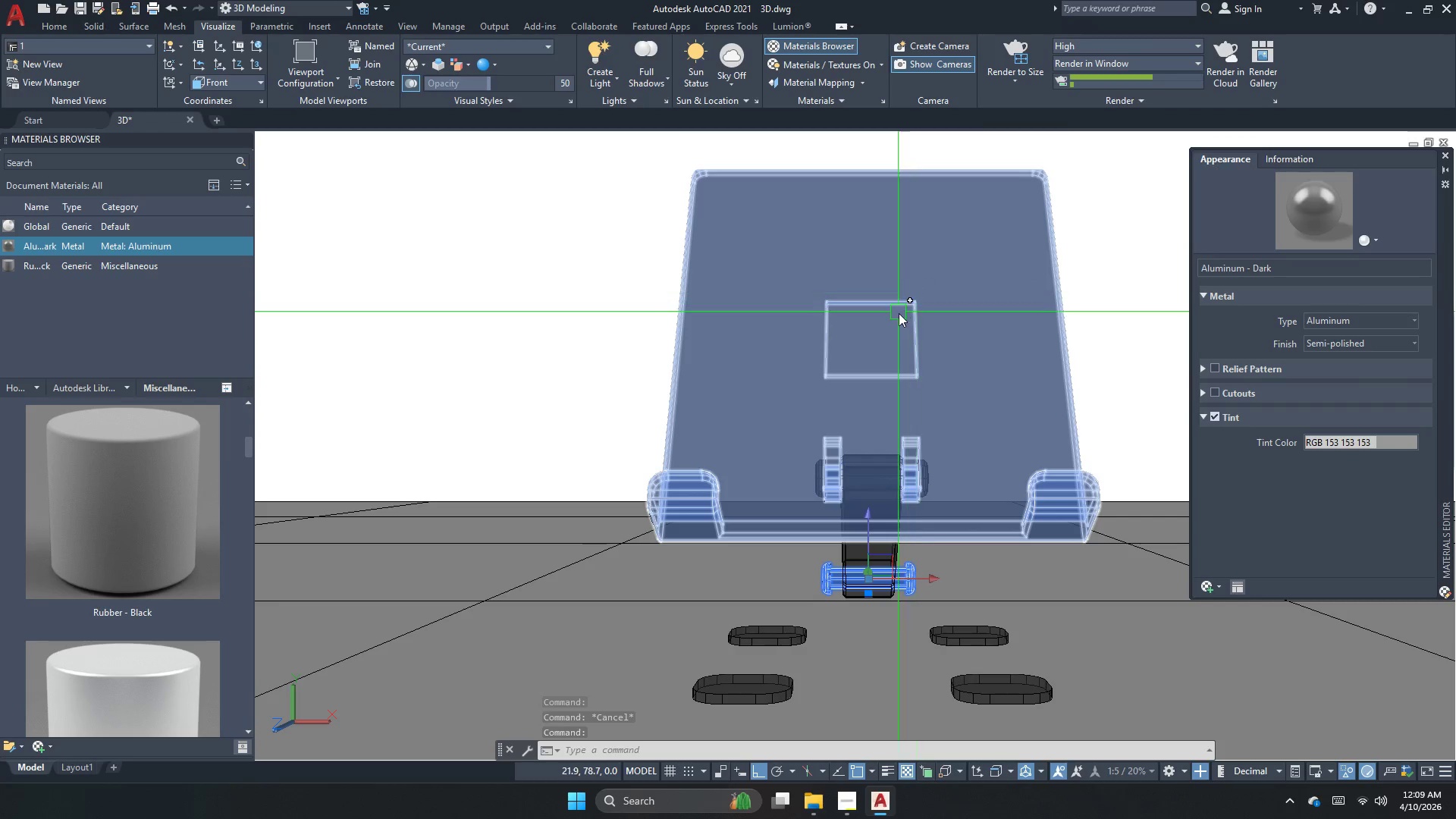 
key(Escape)
 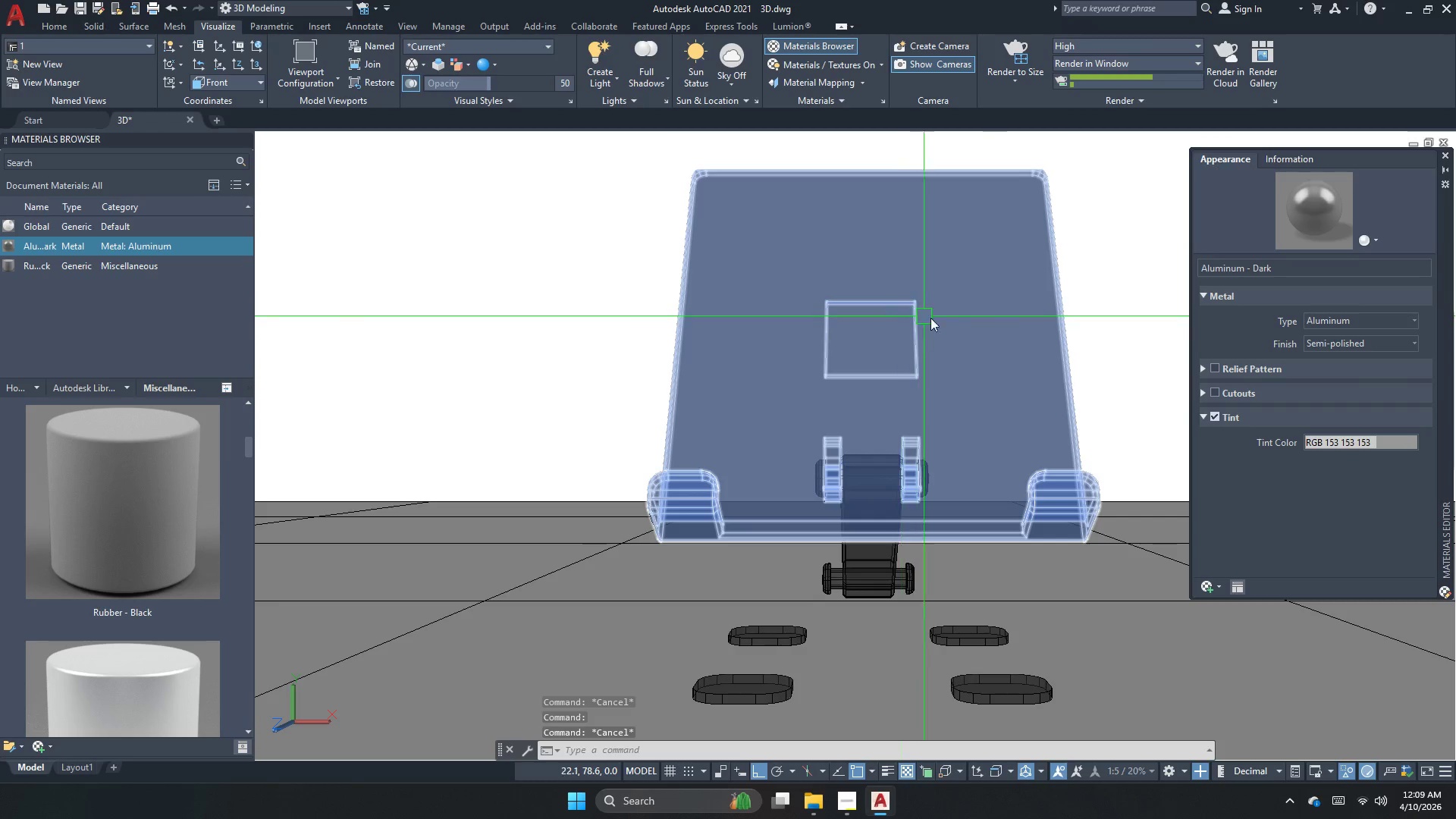 
right_click([949, 318])
 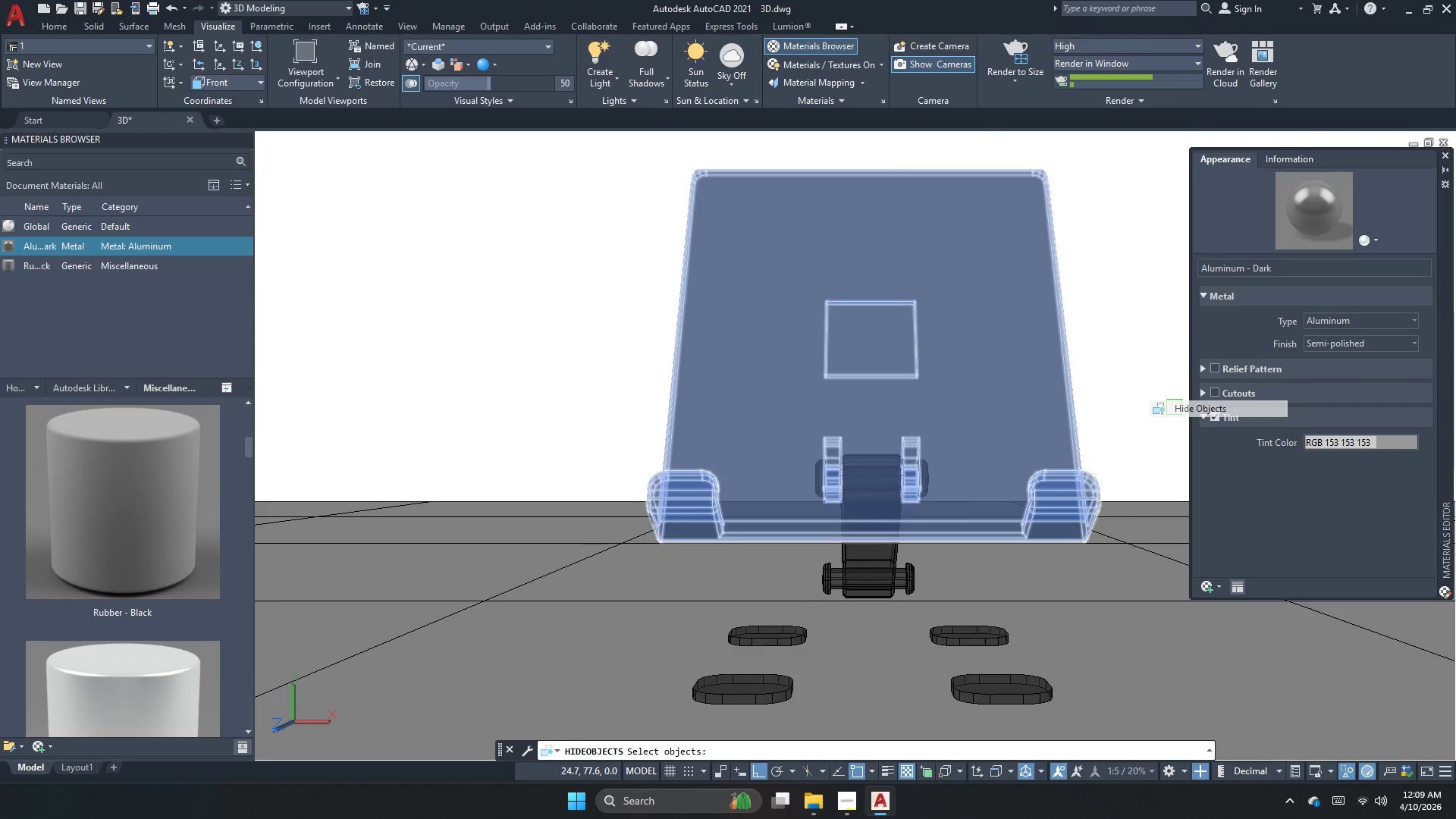 
key(Escape)